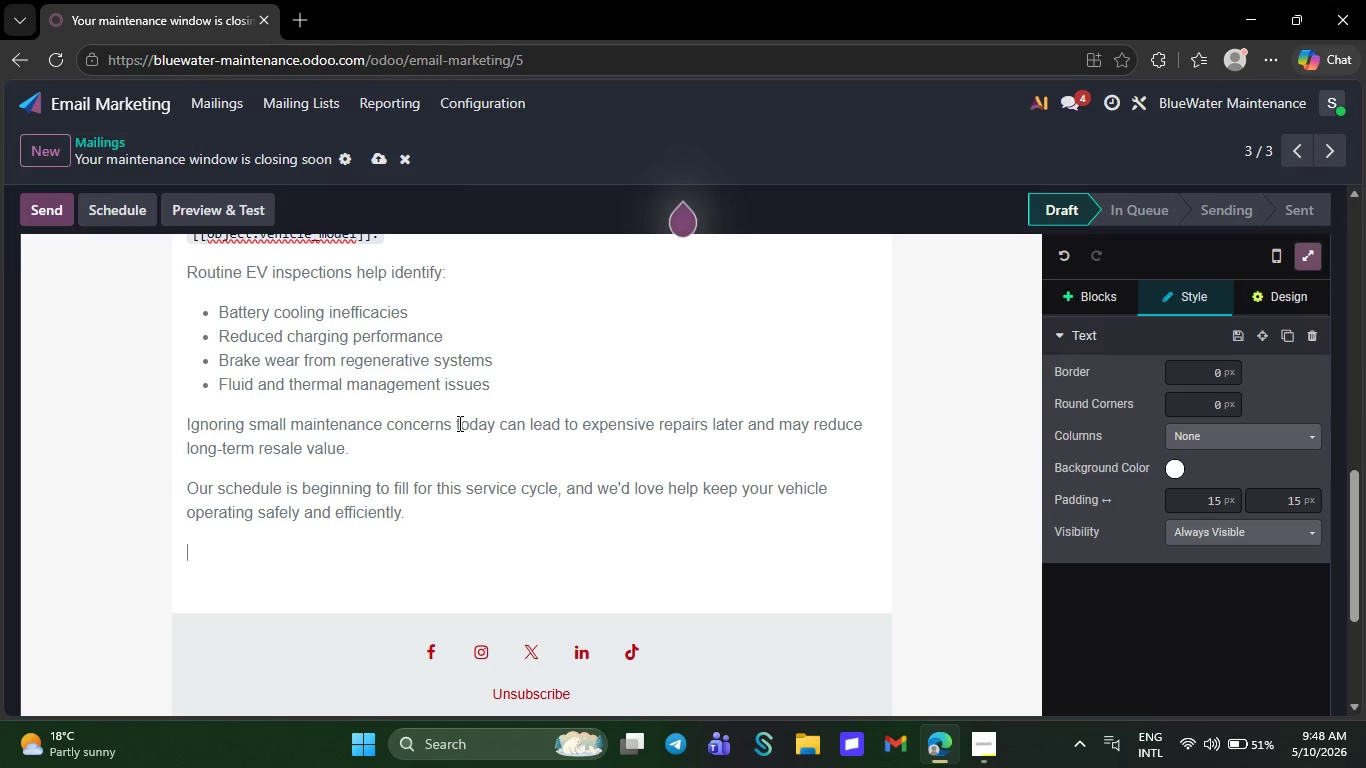 
type(Sr=)
key(Backspace)
key(Backspace)
type(ecure your )
 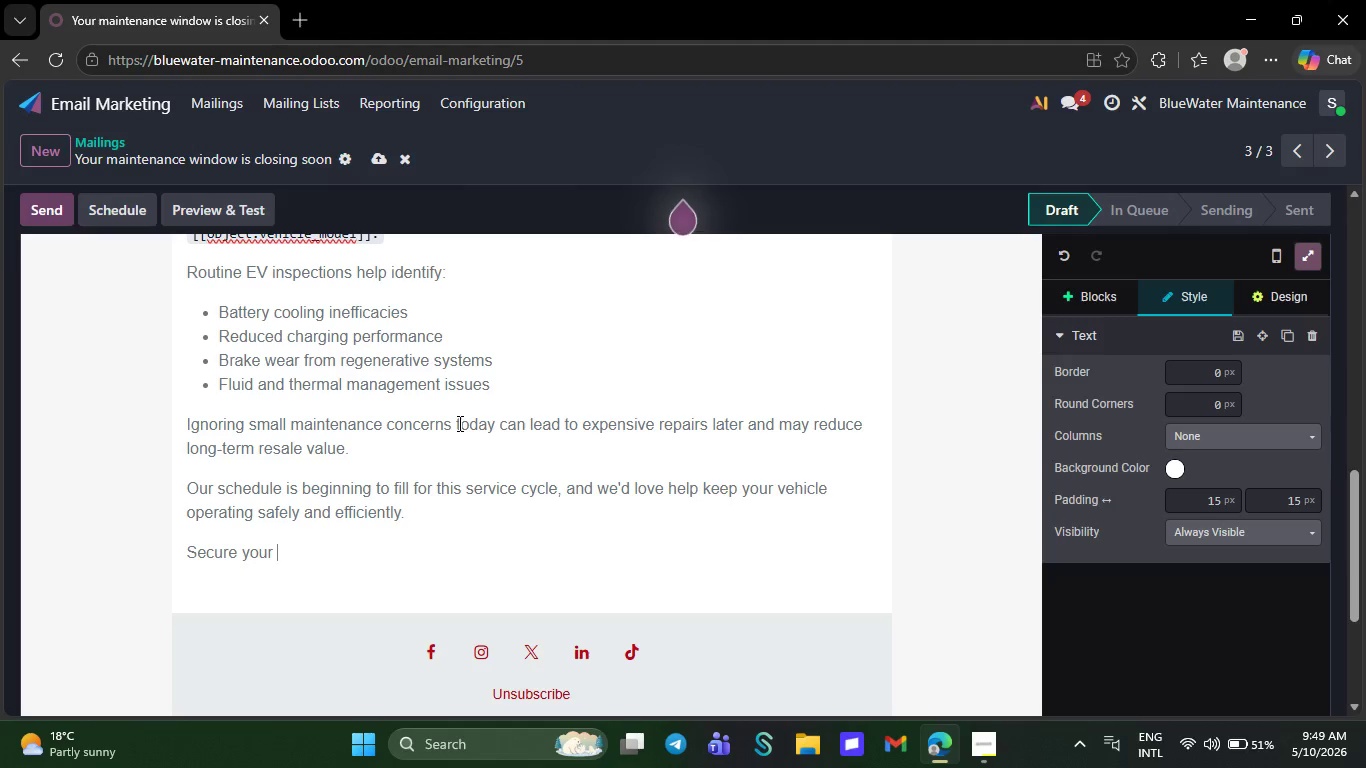 
key(A)
 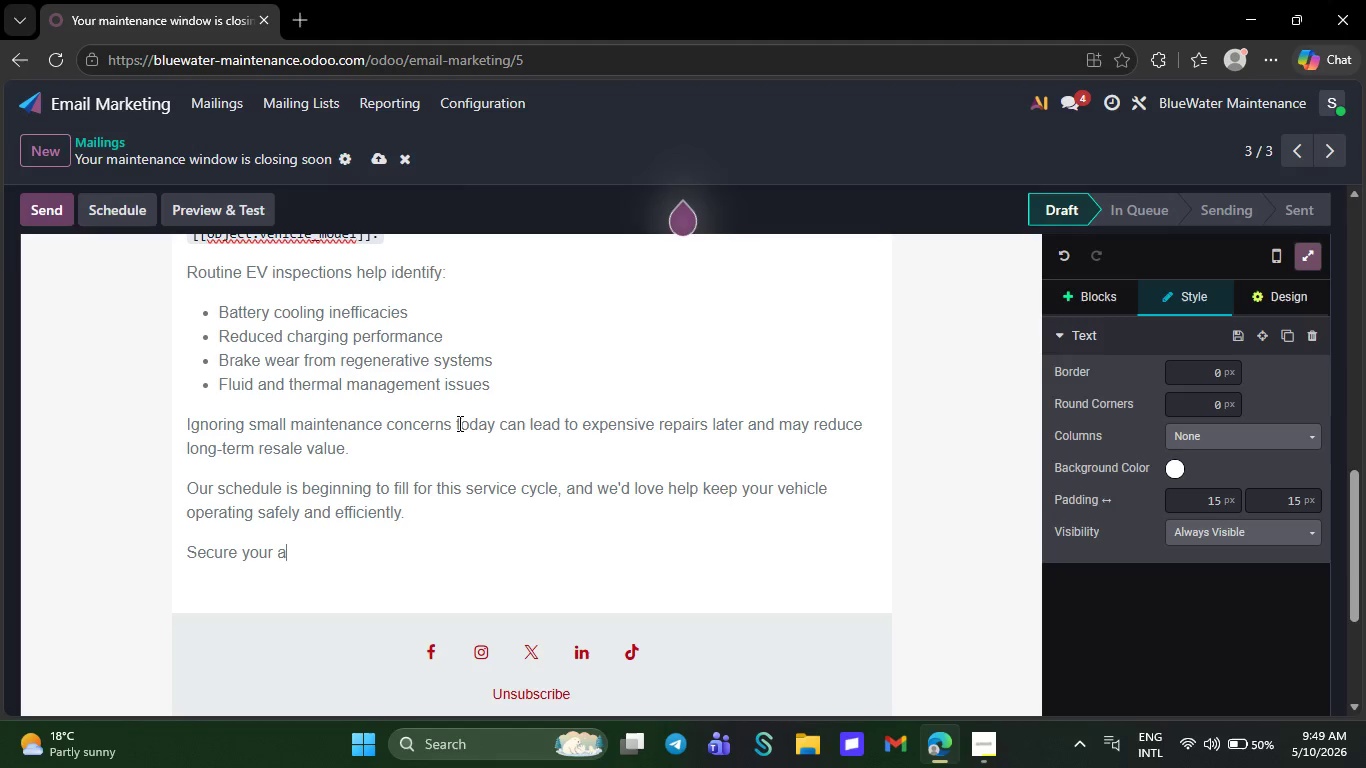 
type(ppo)
key(Tab)
type( before availa)
 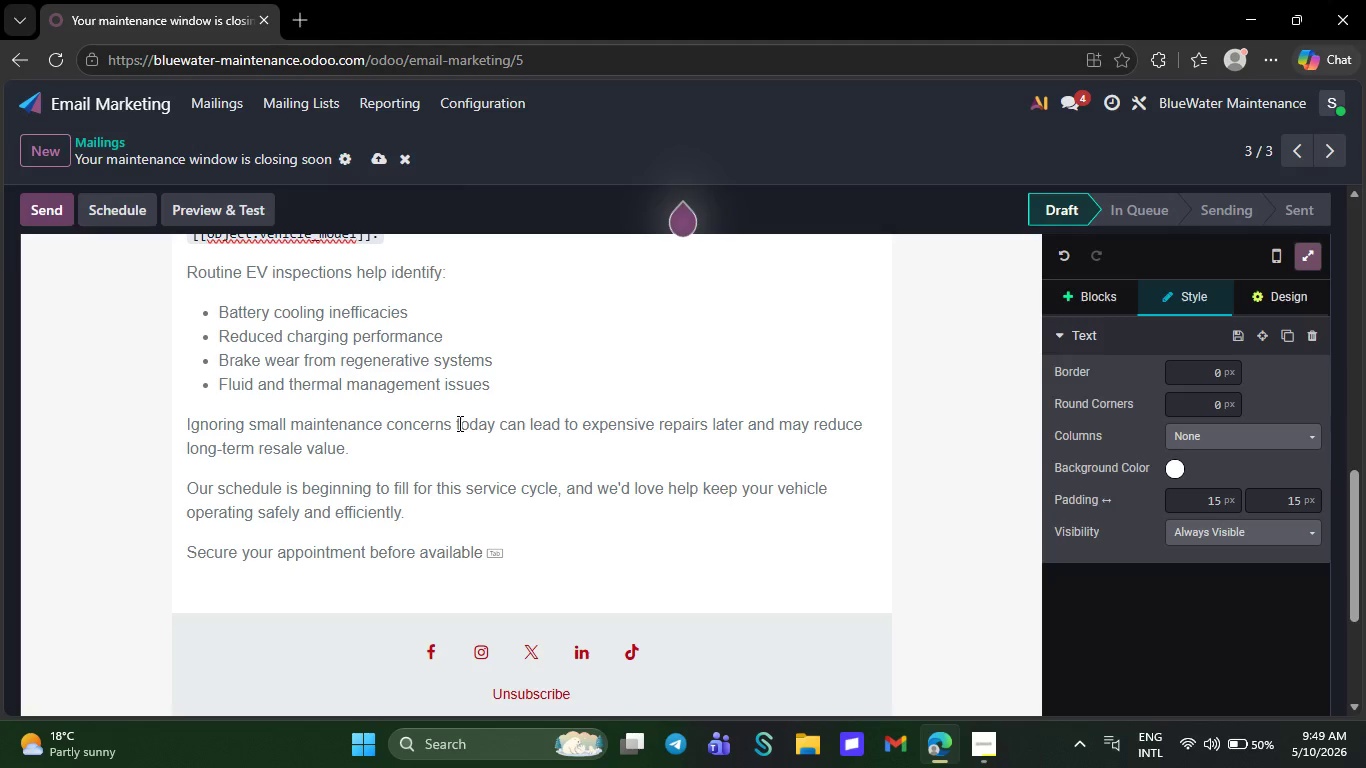 
type(bility closes.)
 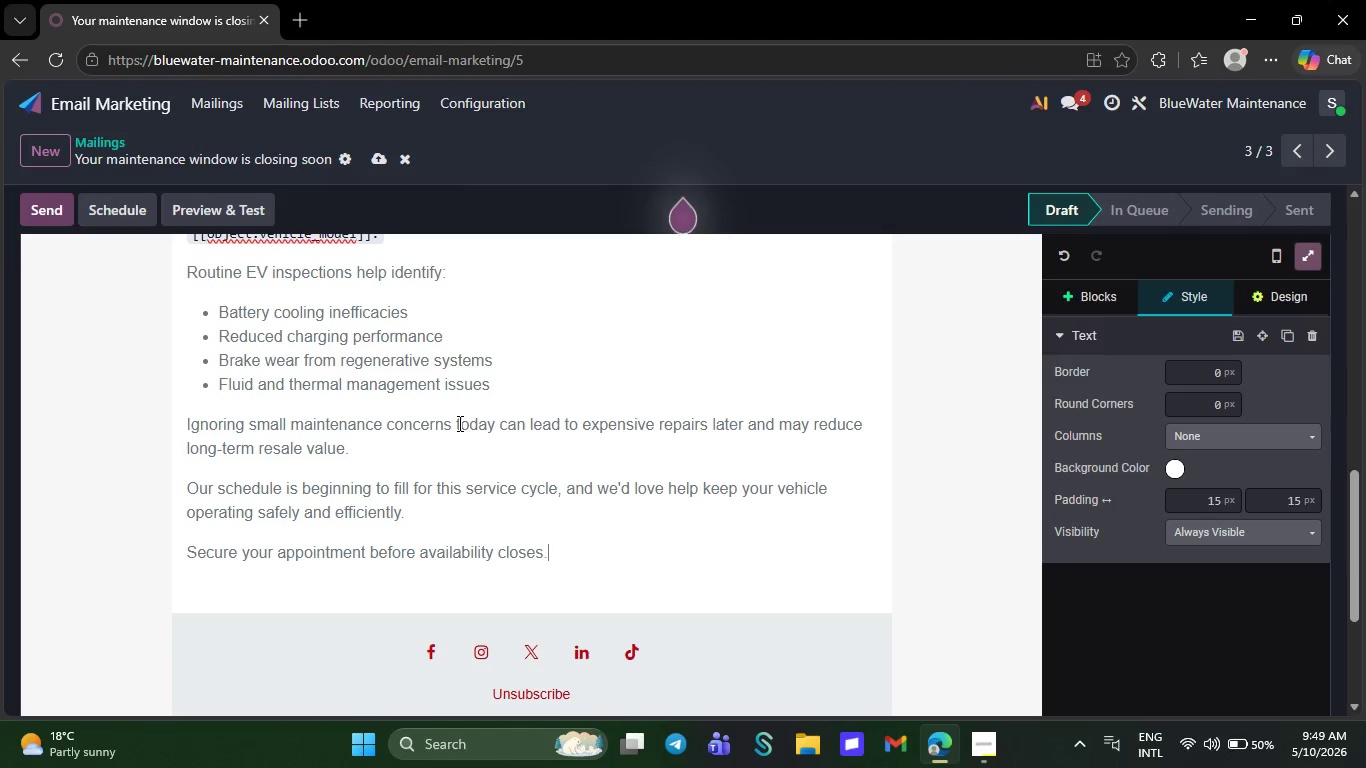 
key(NumpadEnter)
 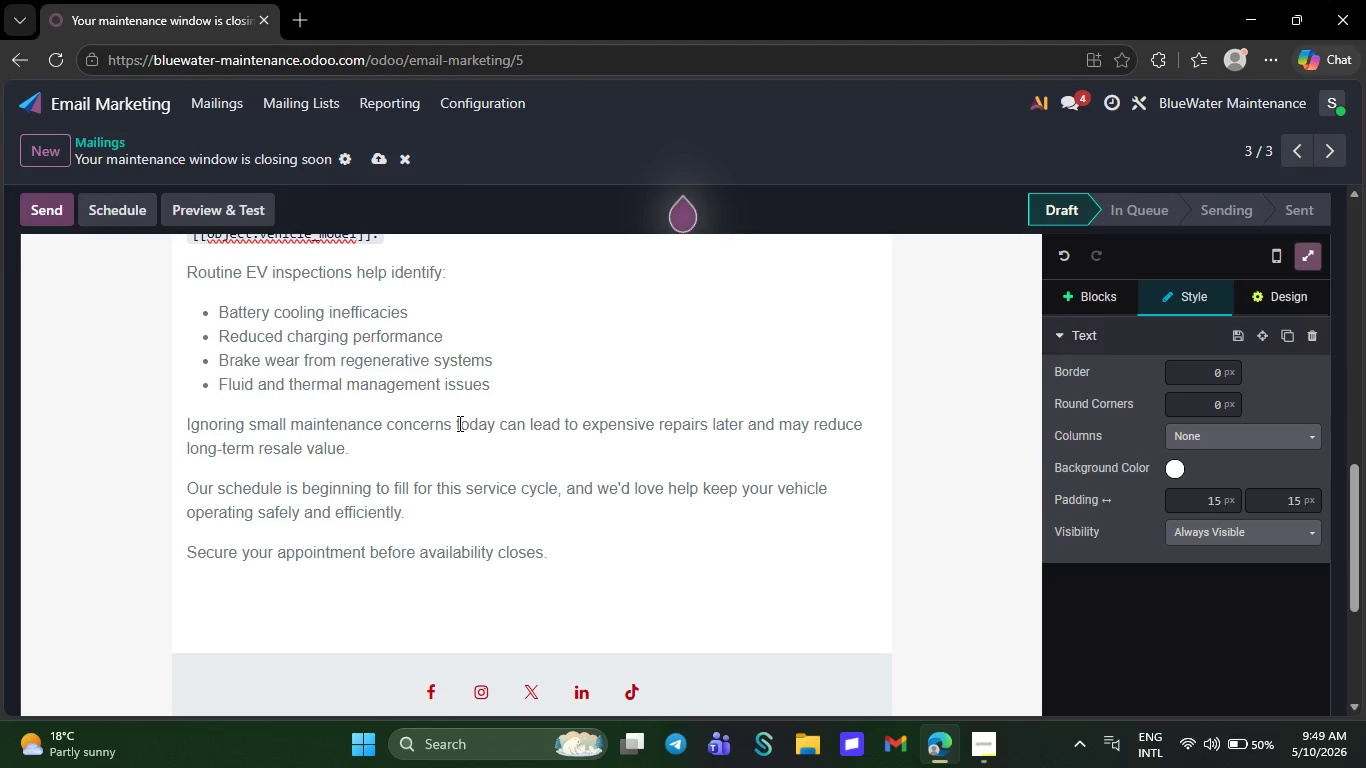 
wait(15.7)
 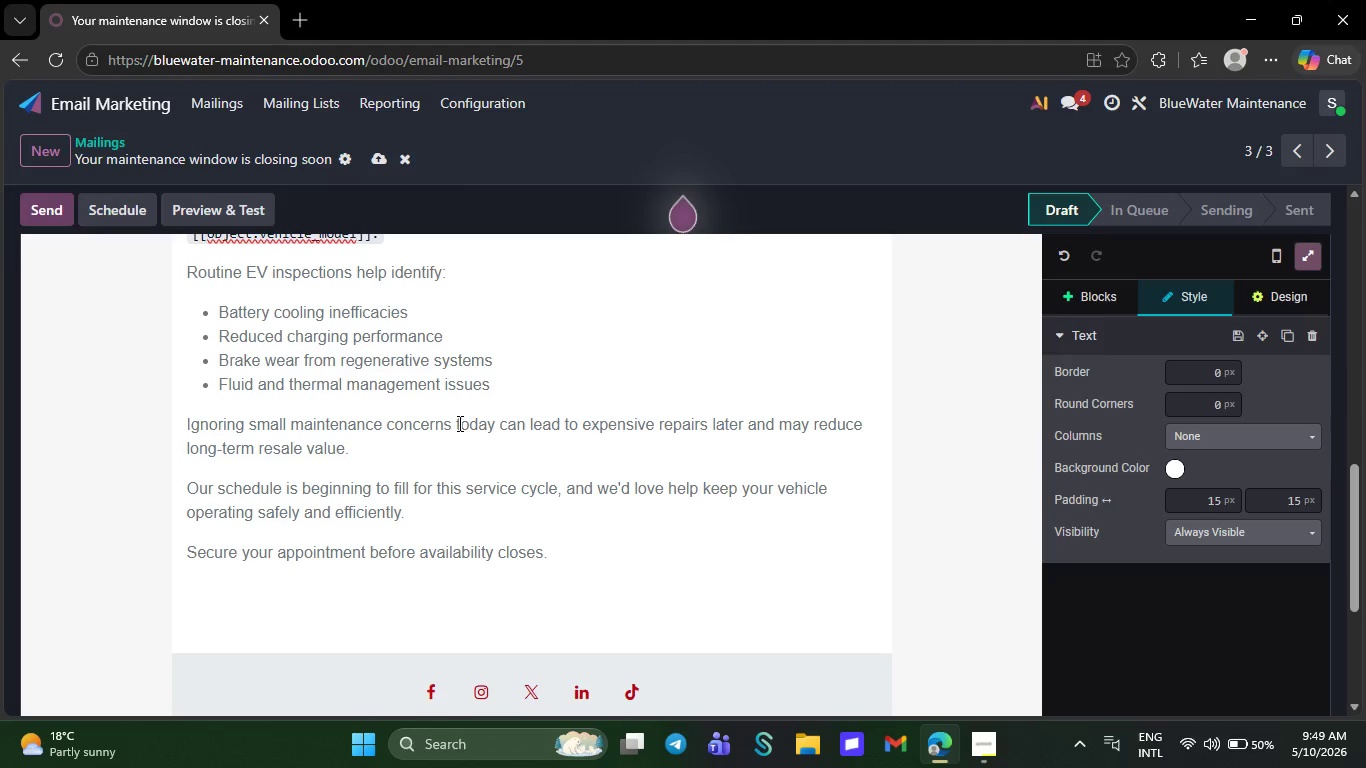 
type(Warm regards,)
 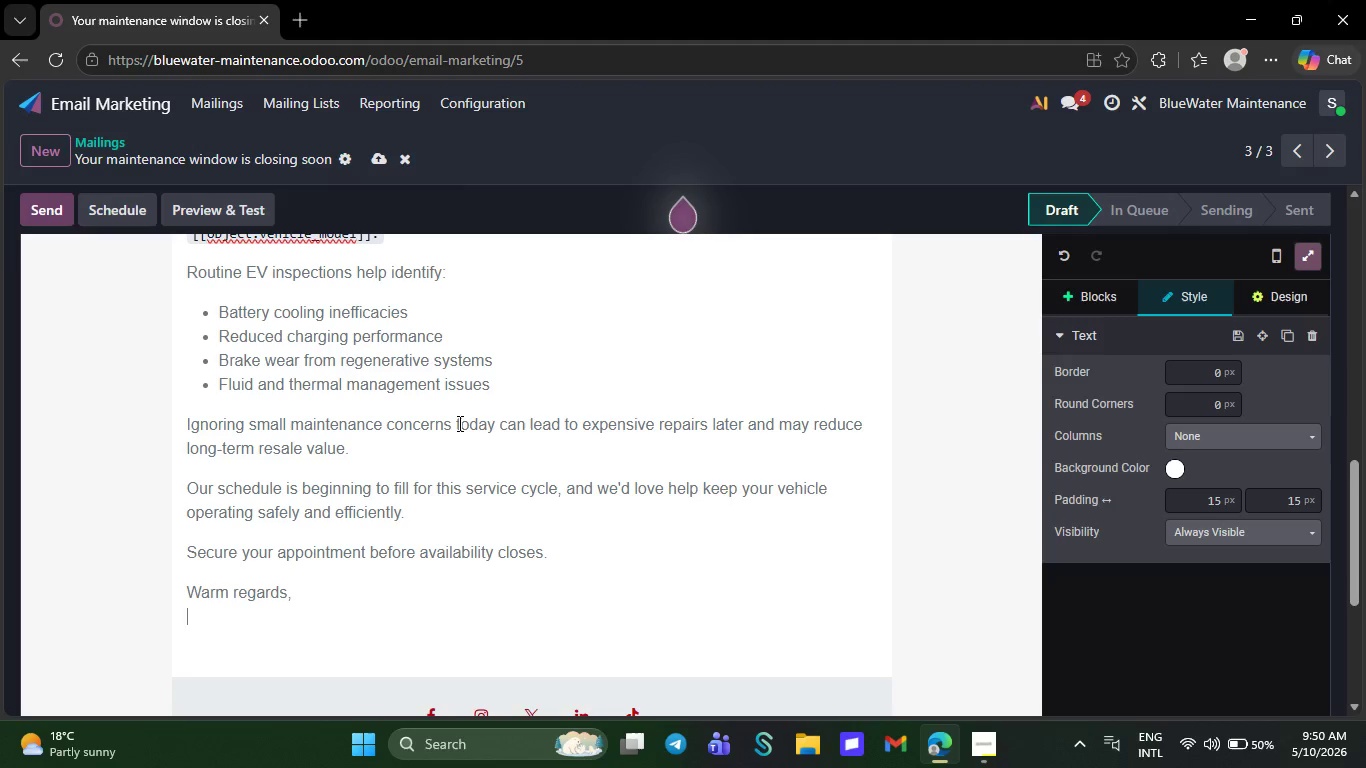 
key(Shift+Enter)
 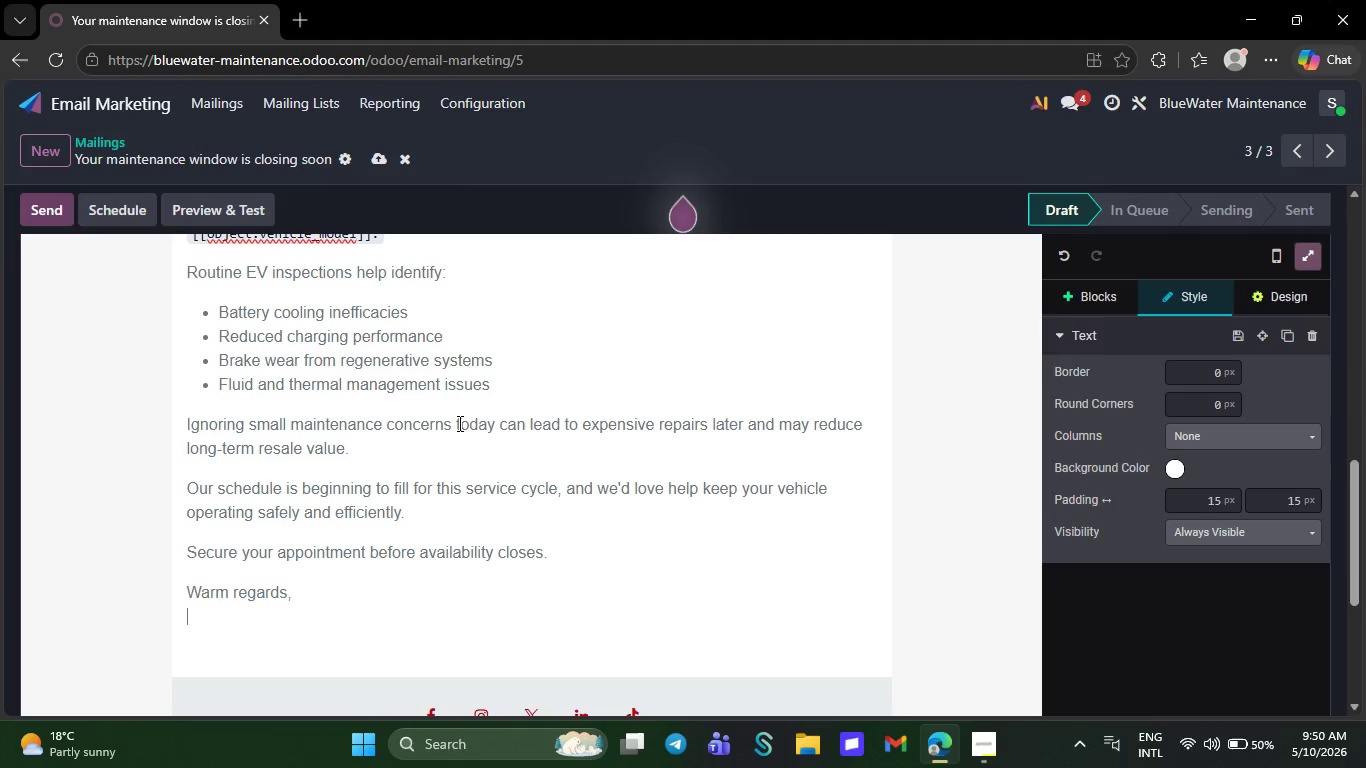 
wait(25.11)
 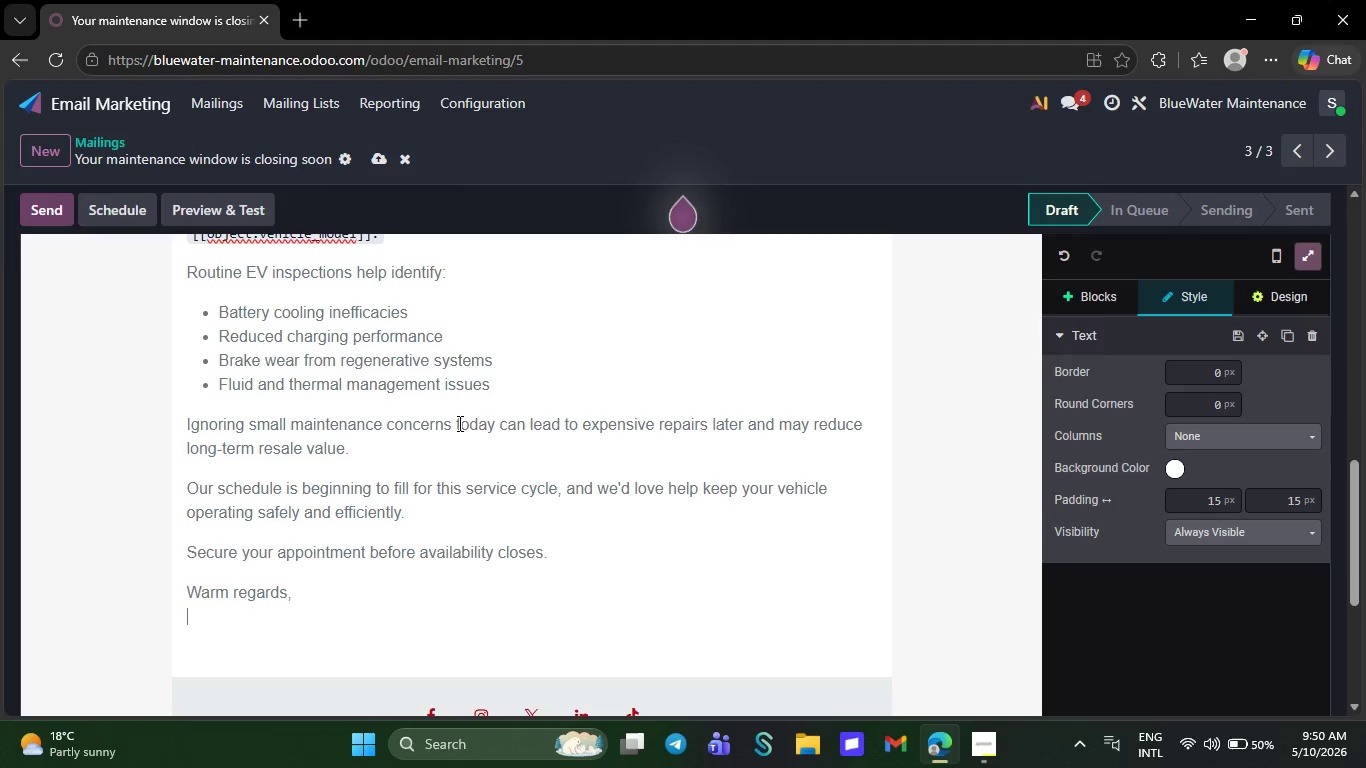 
type(Shif)
 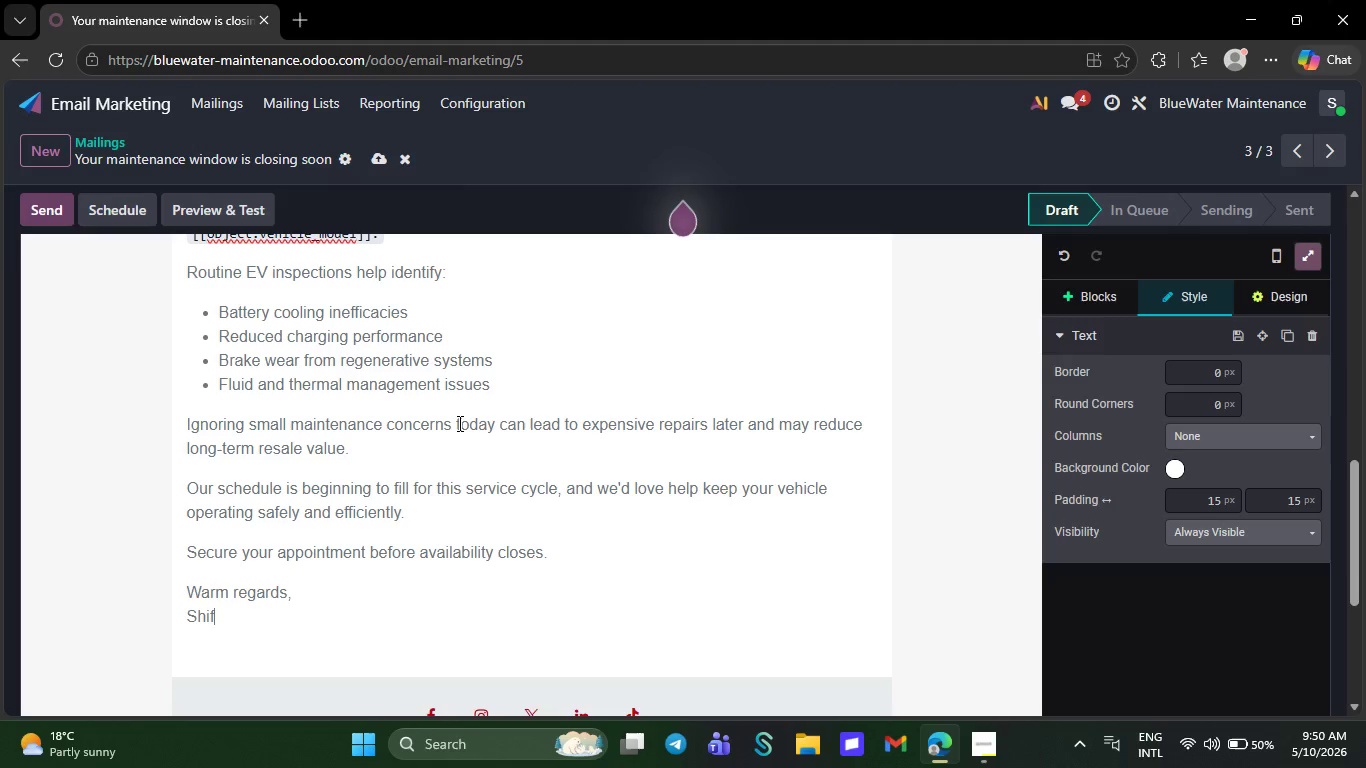 
key(T)
 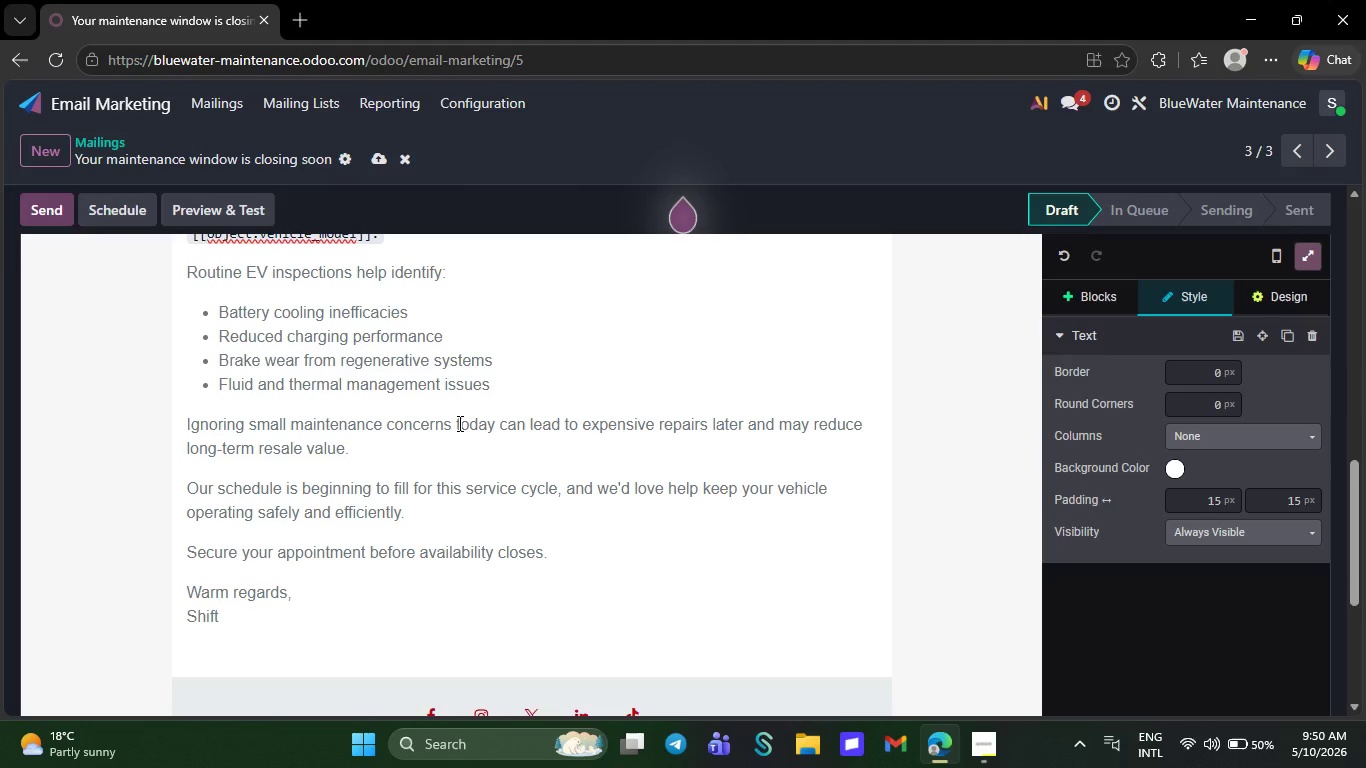 
key(Space)
 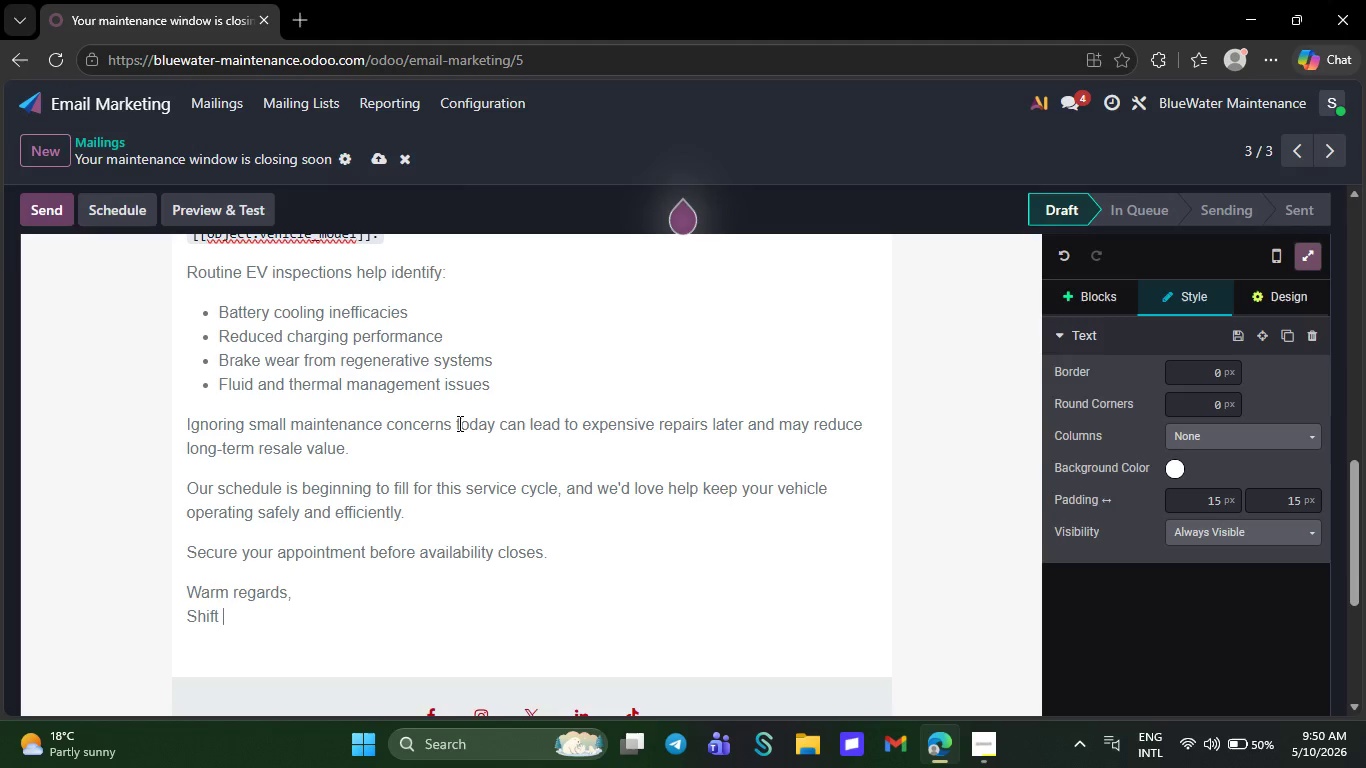 
type(& Spa)
 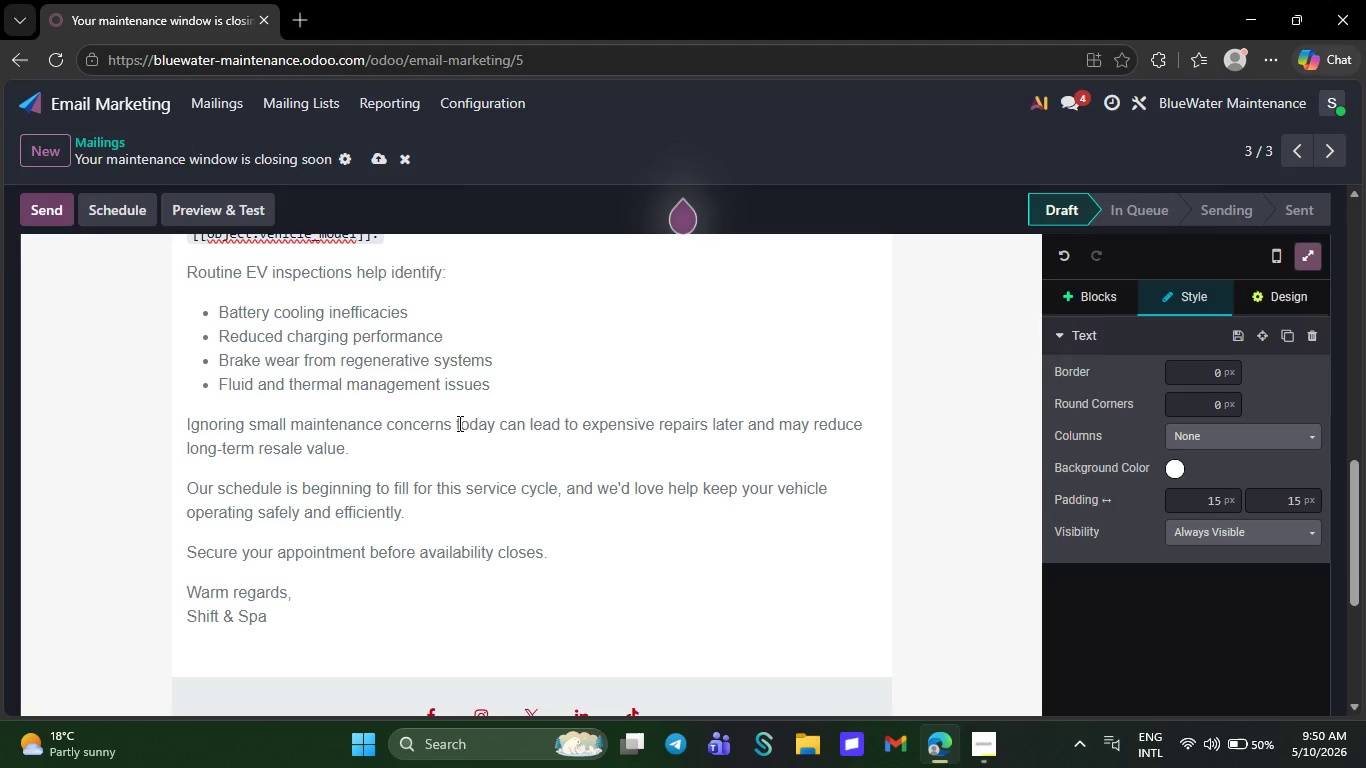 
wait(8.55)
 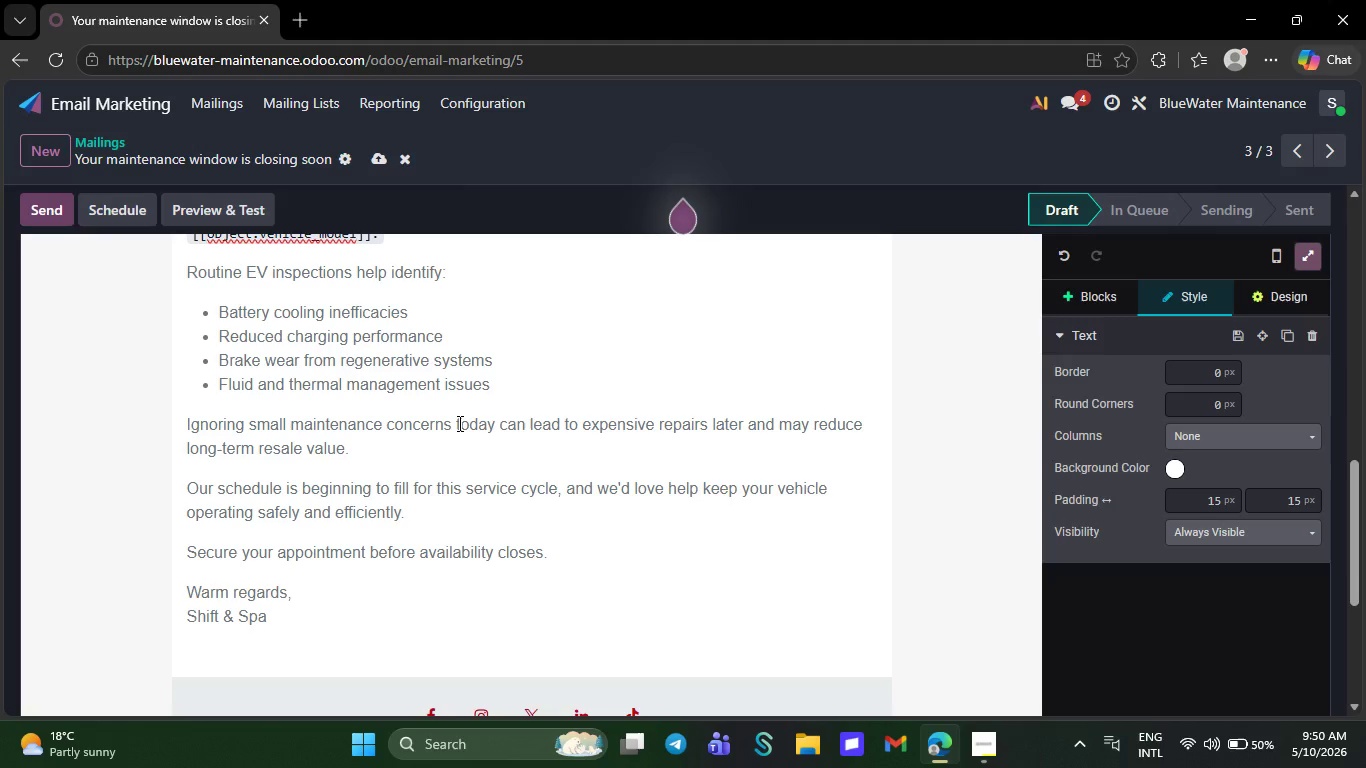 
type(rk )
 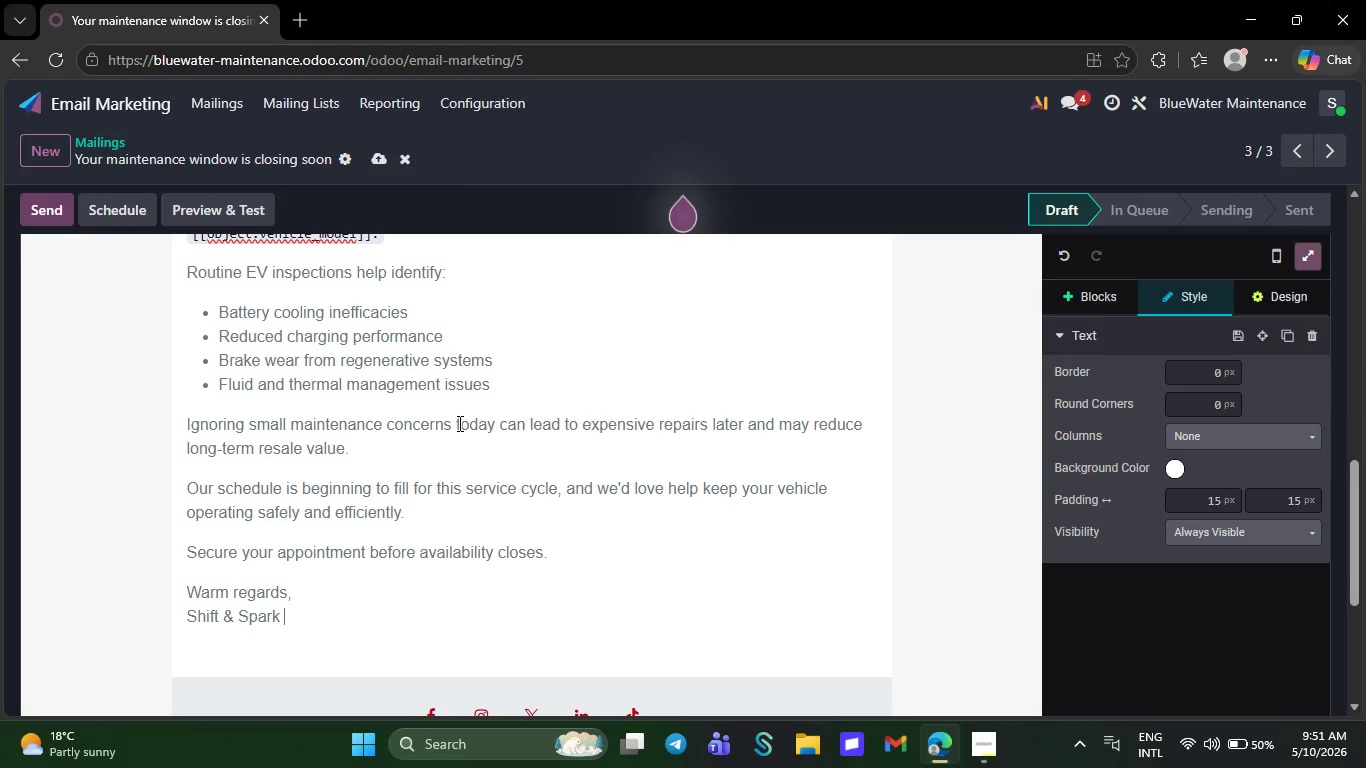 
wait(7.84)
 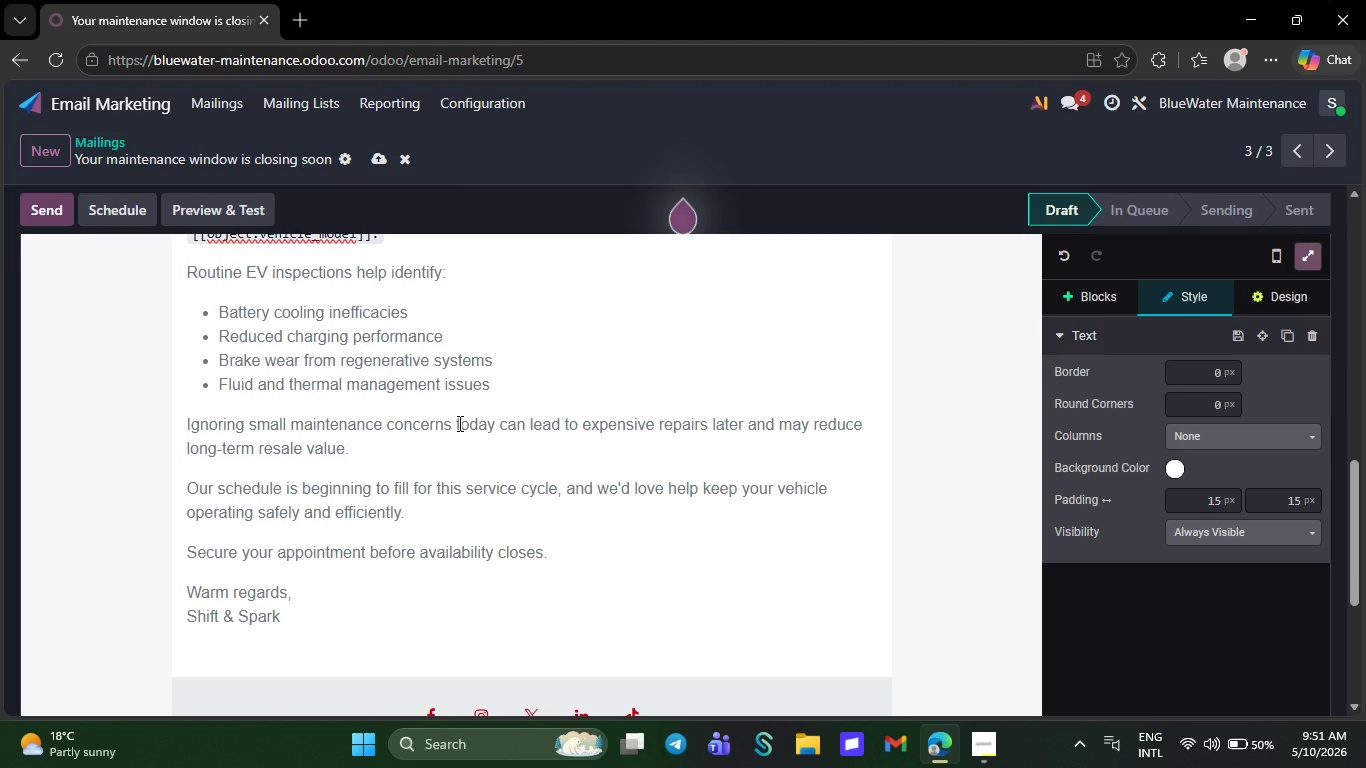 
type(Auto)
 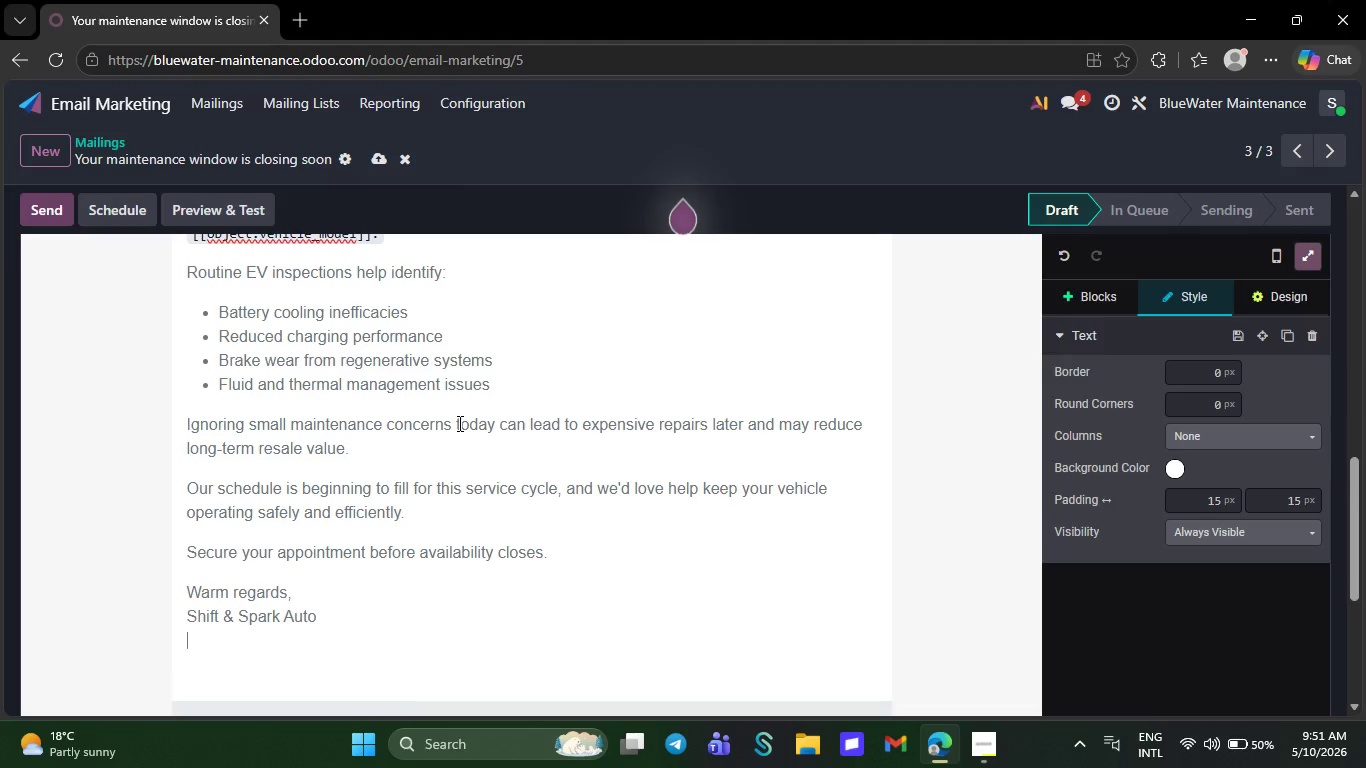 
key(Shift+Enter)
 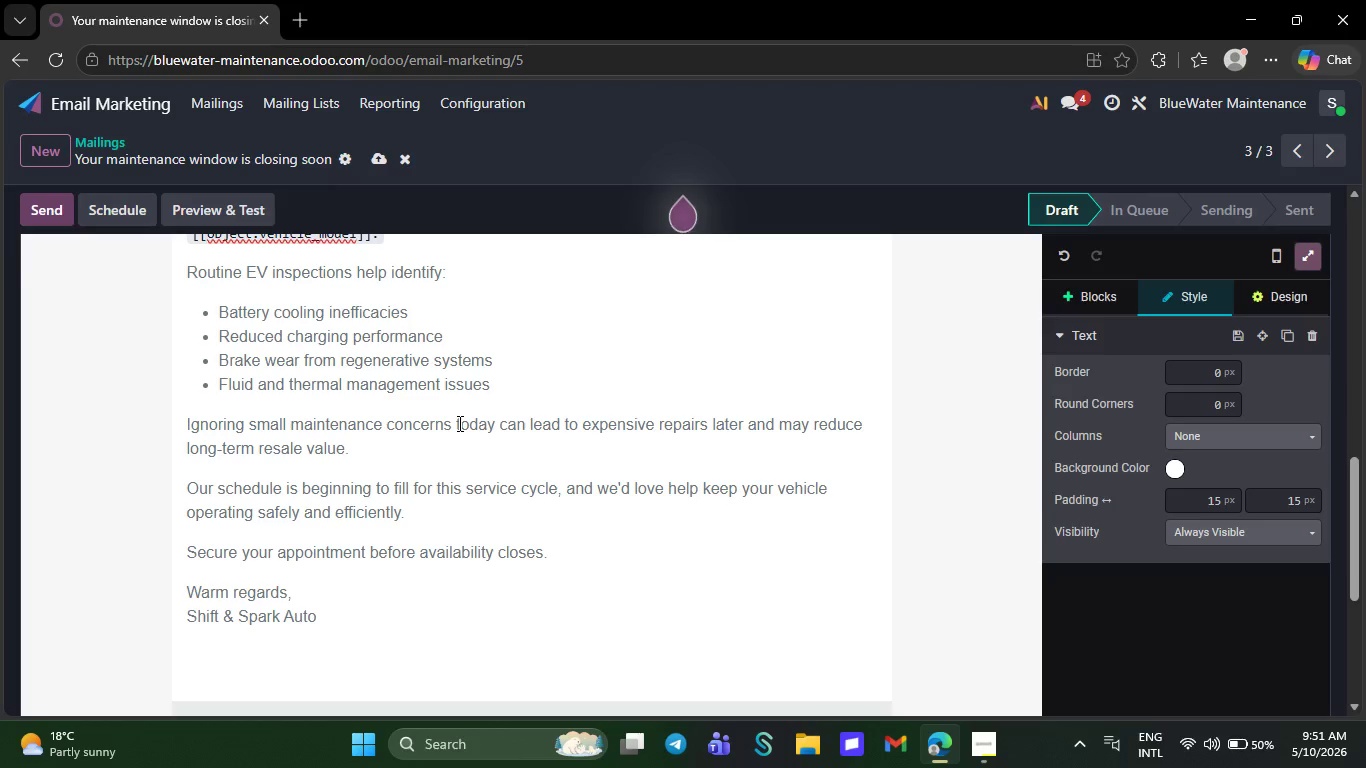 
key(CapsLock)
 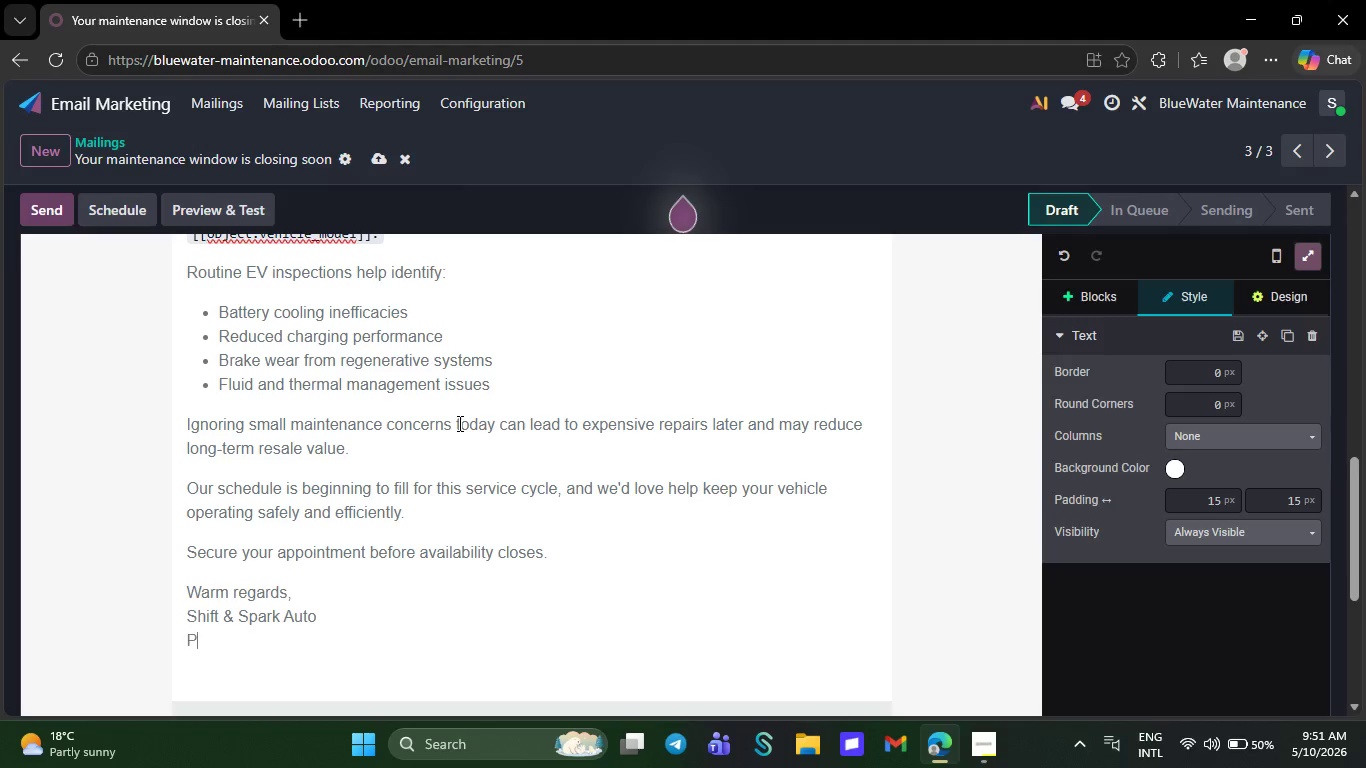 
key(P)
 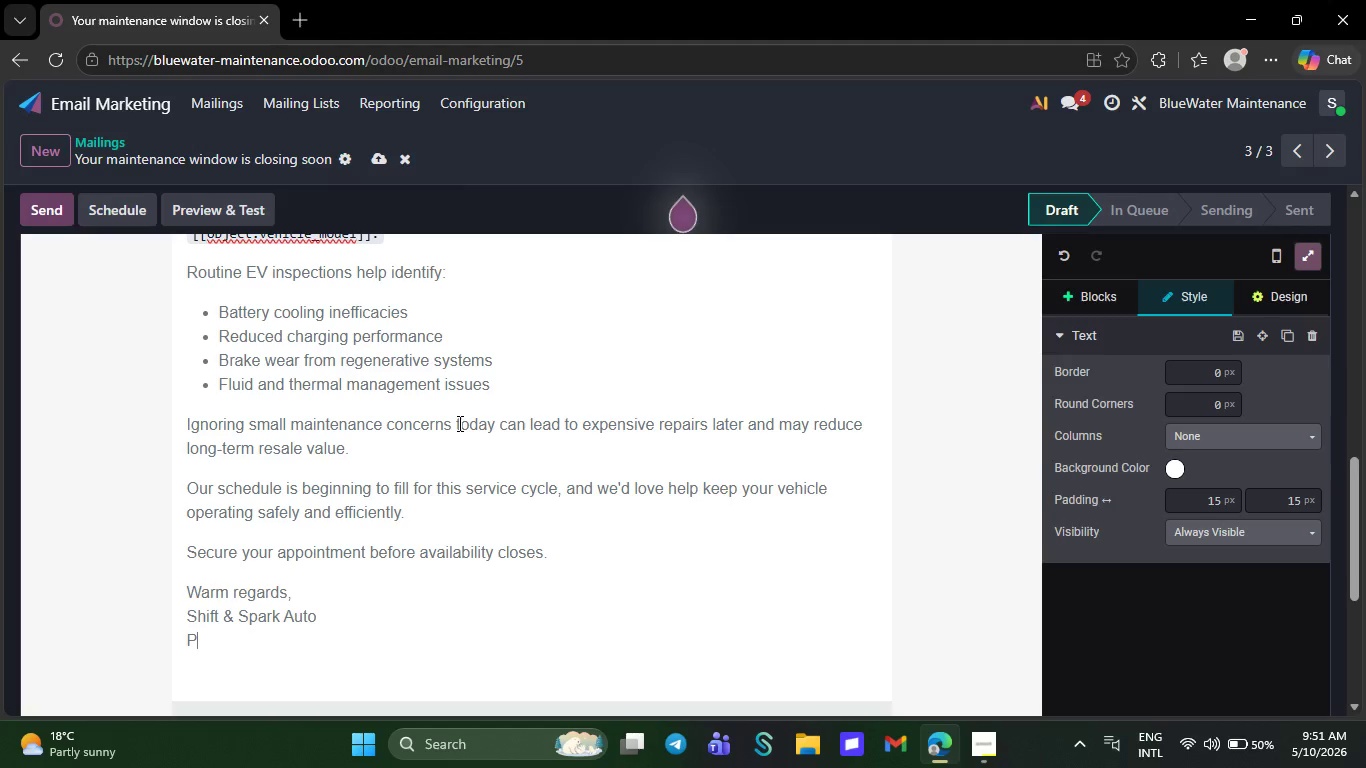 
key(CapsLock)
 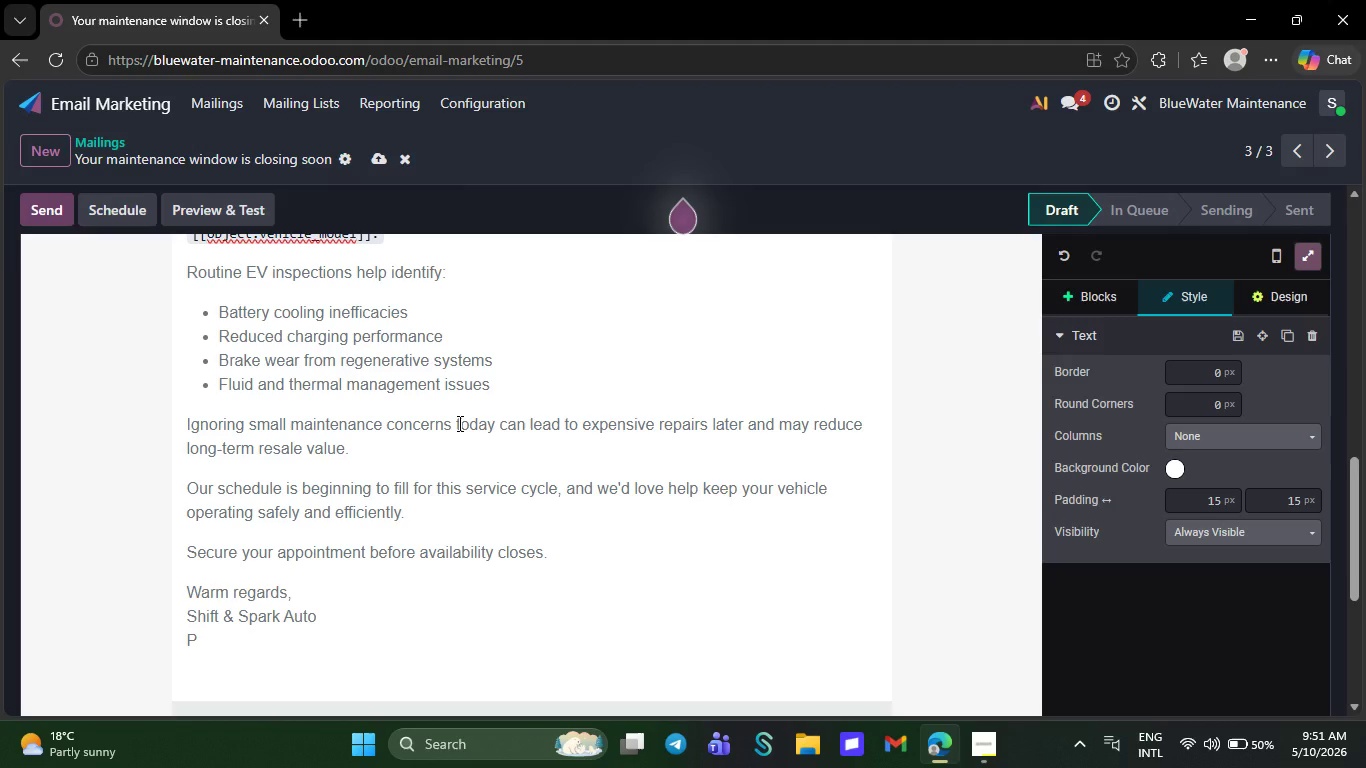 
type(reci)
 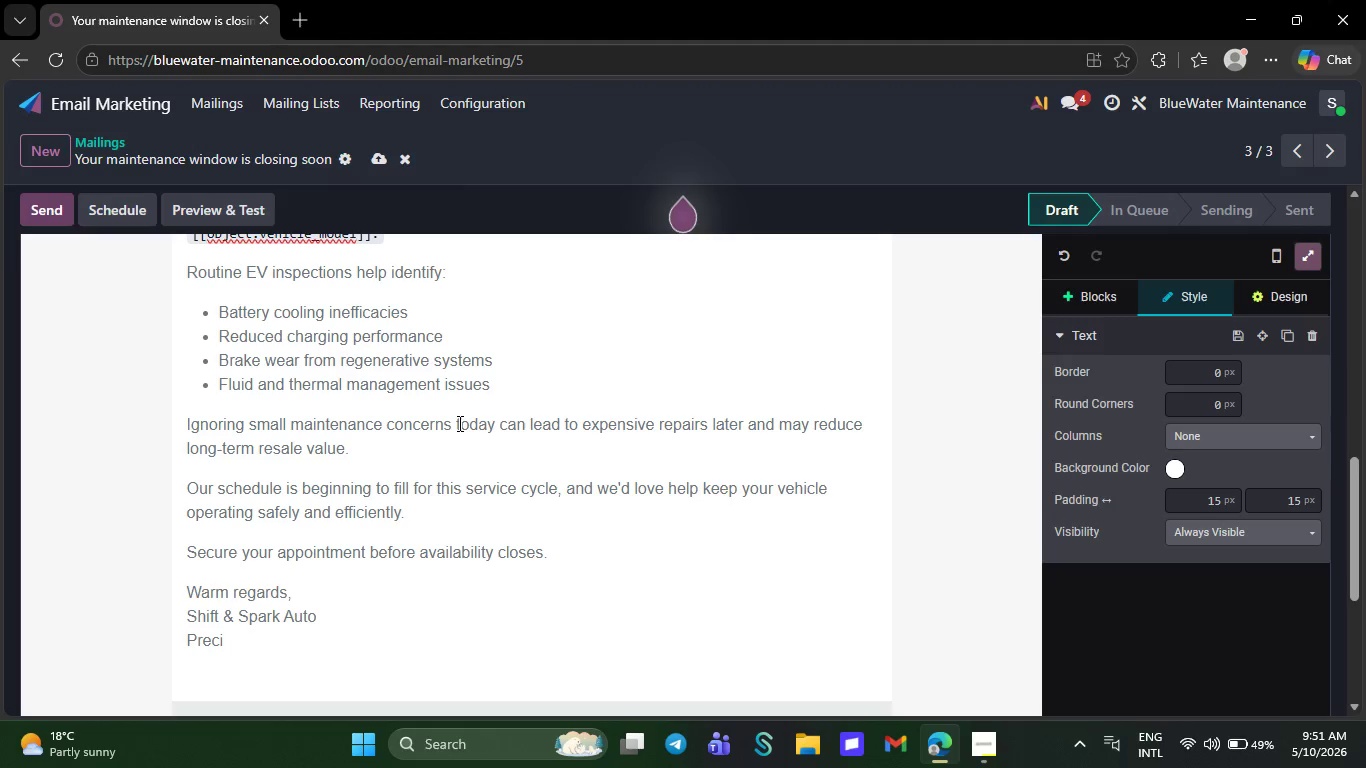 
wait(12.83)
 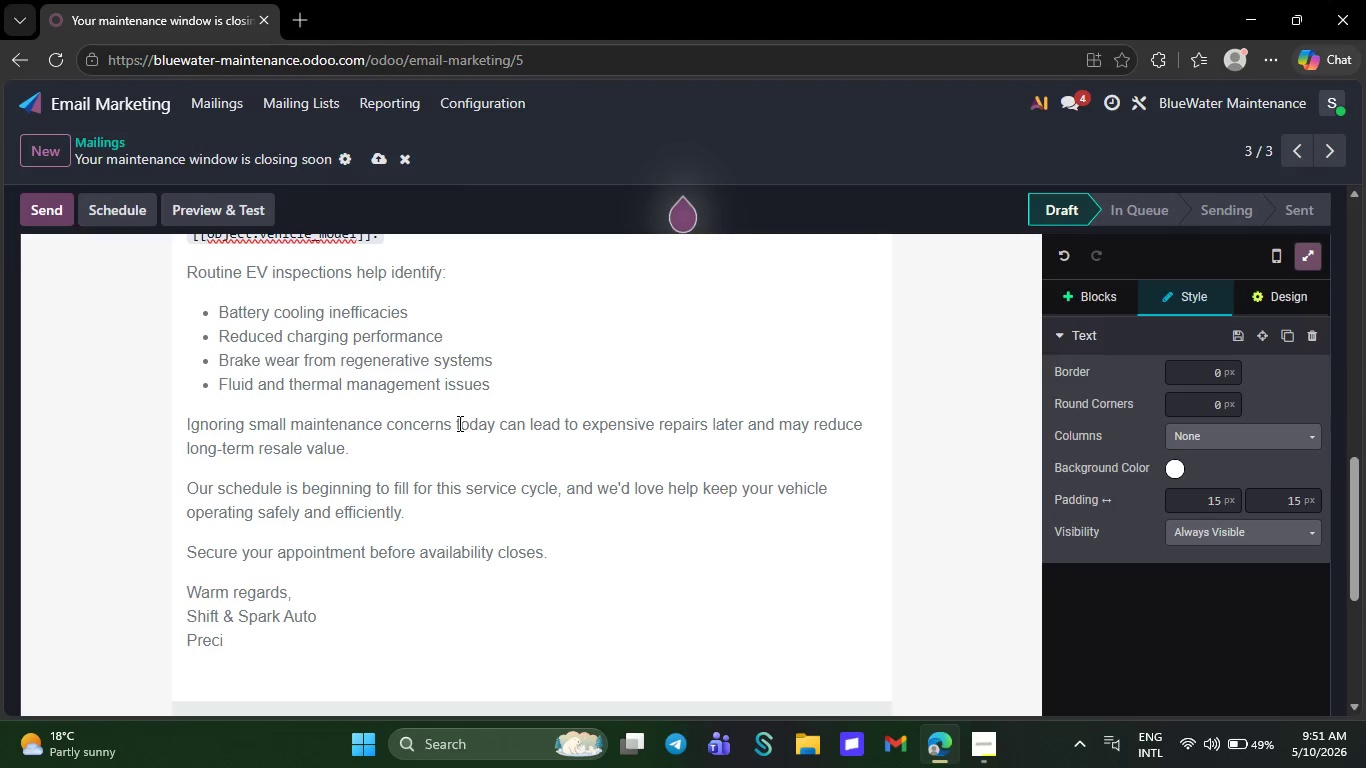 
type(sion se)
key(Backspace)
key(Backspace)
type(Ser)
 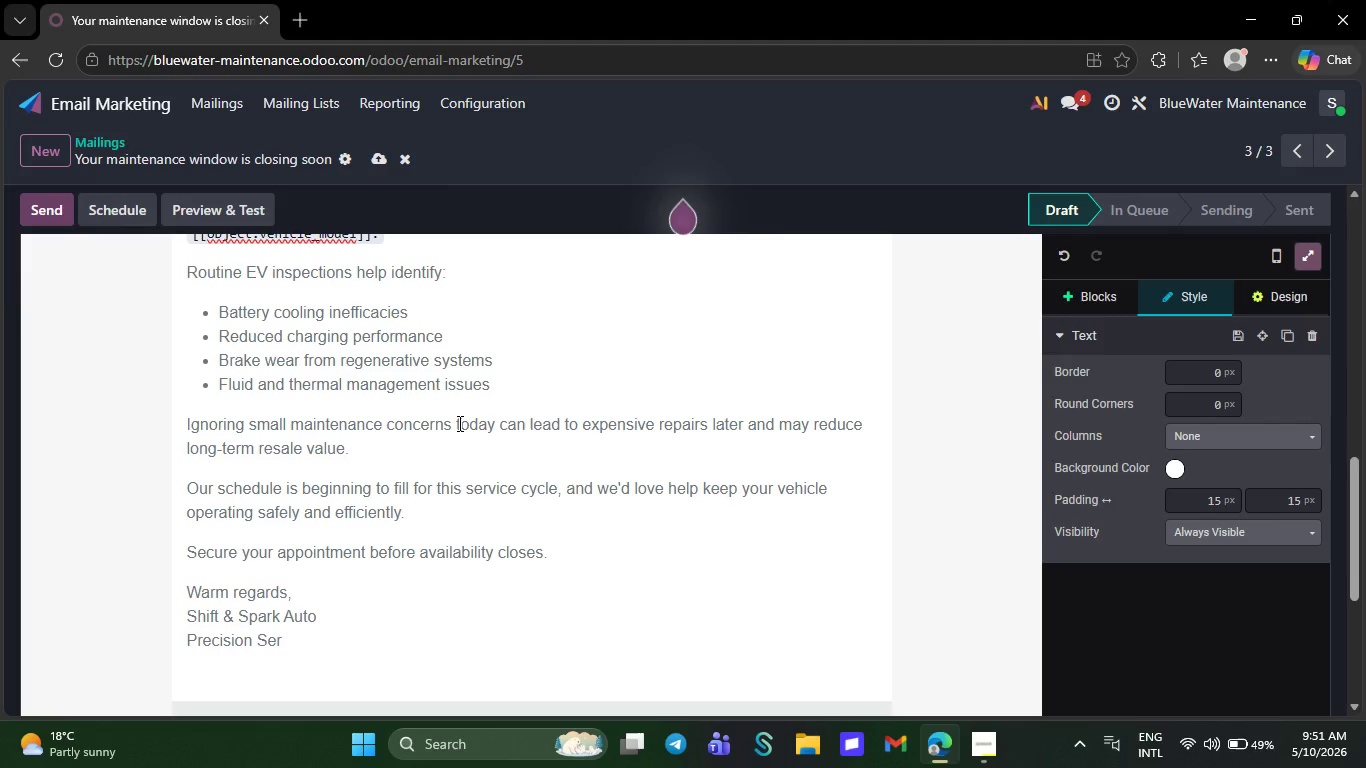 
type(vice )
 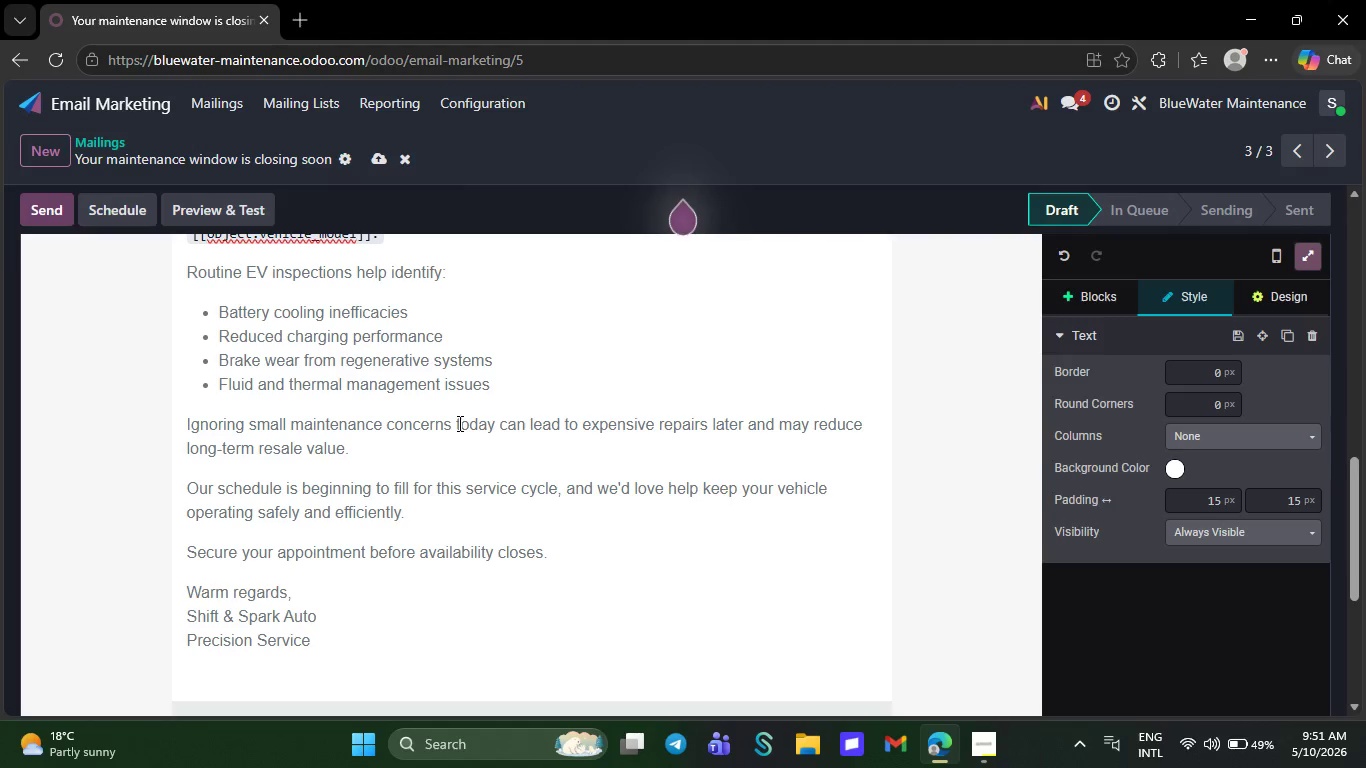 
type(for Modern Ele)
 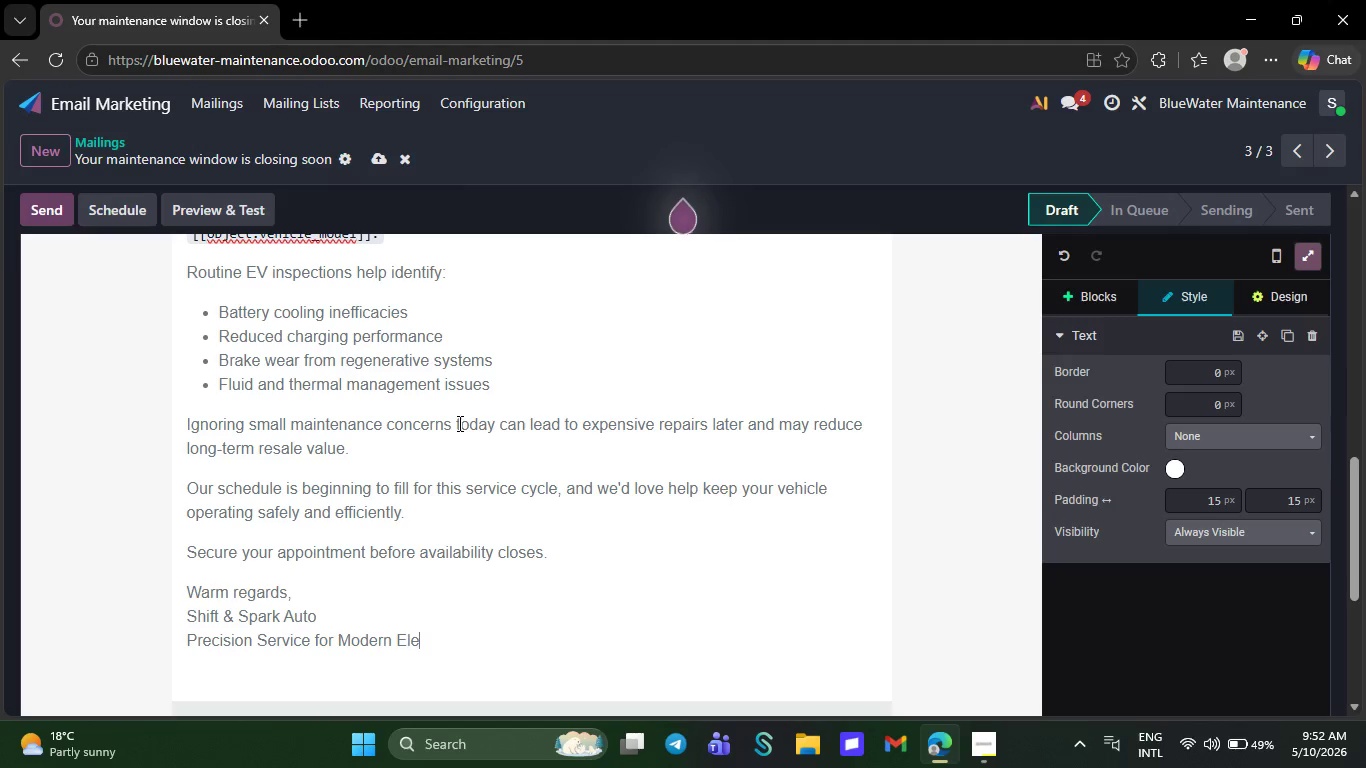 
wait(20.86)
 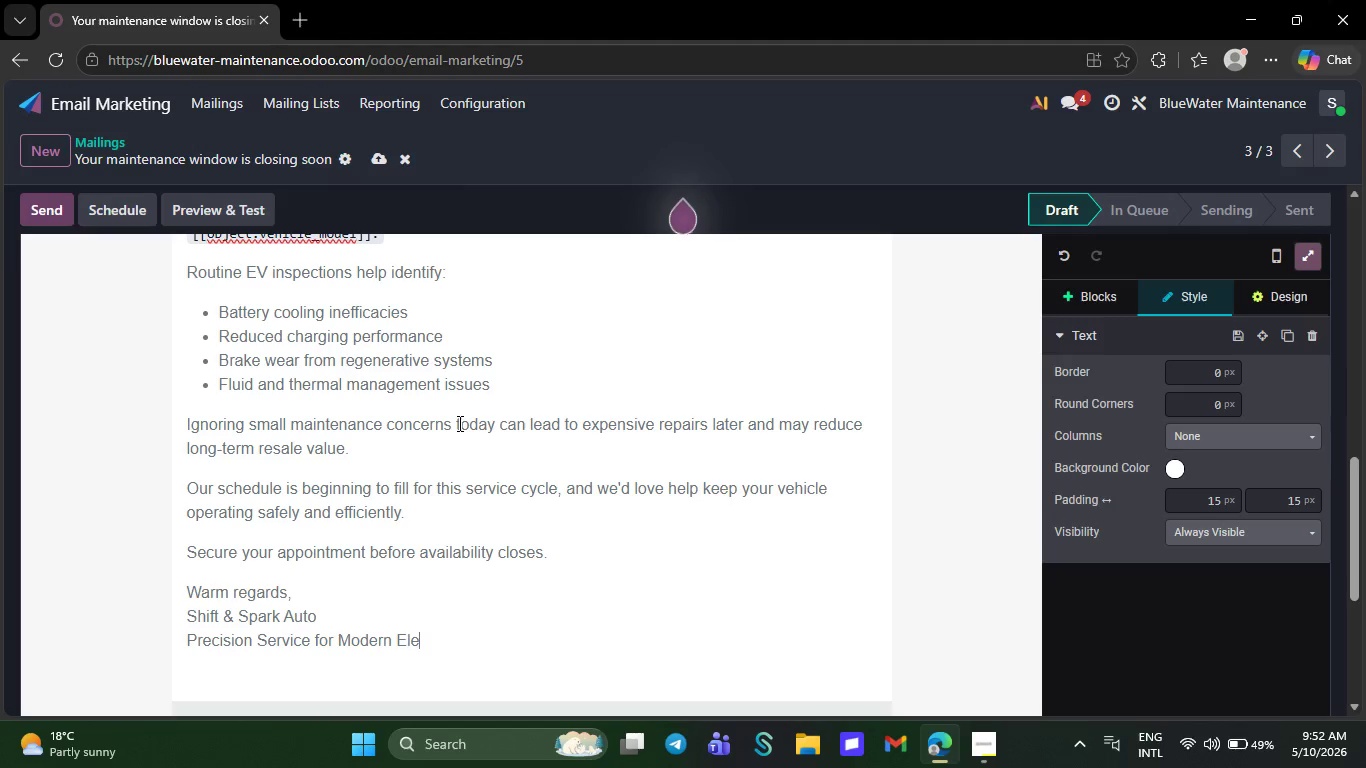 
type(ctric Vehi)
key(Tab)
 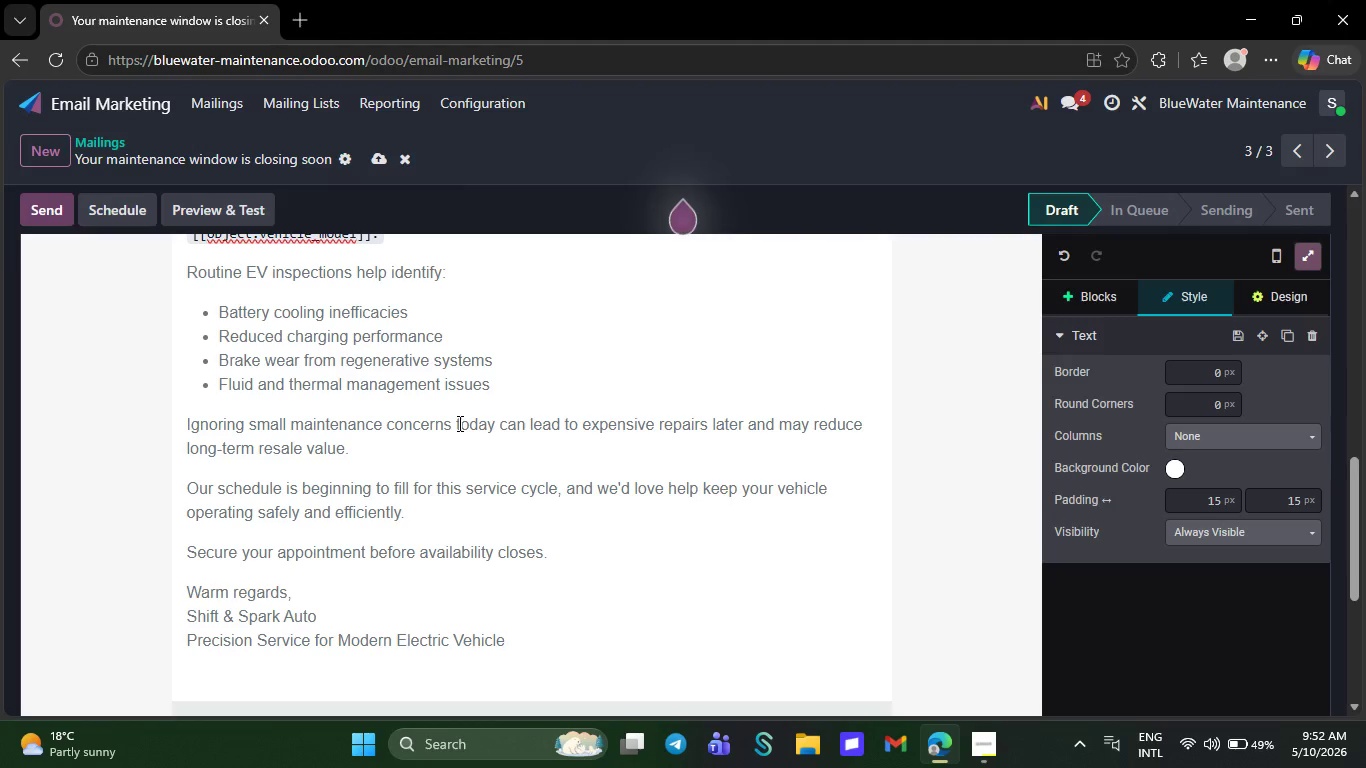 
key(S)
 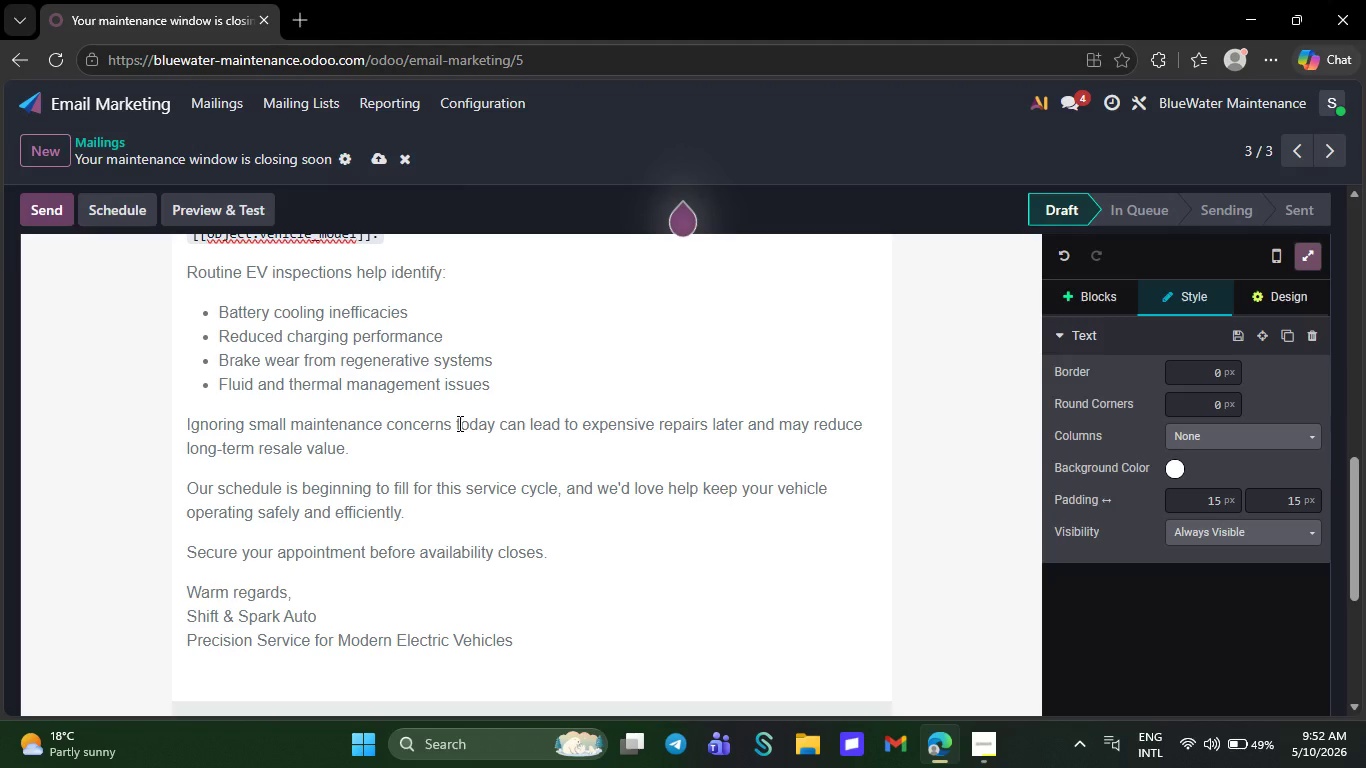 
wait(8.39)
 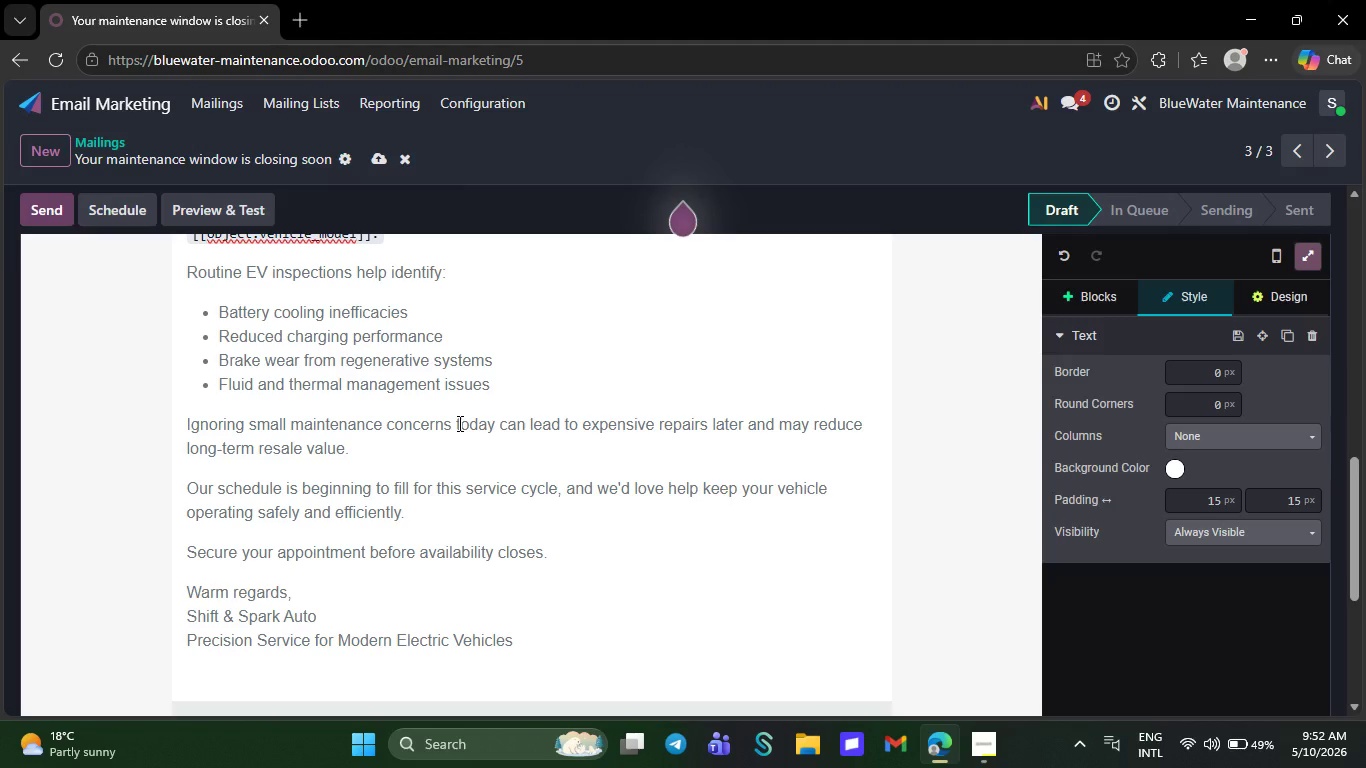 
left_click([1113, 304])
 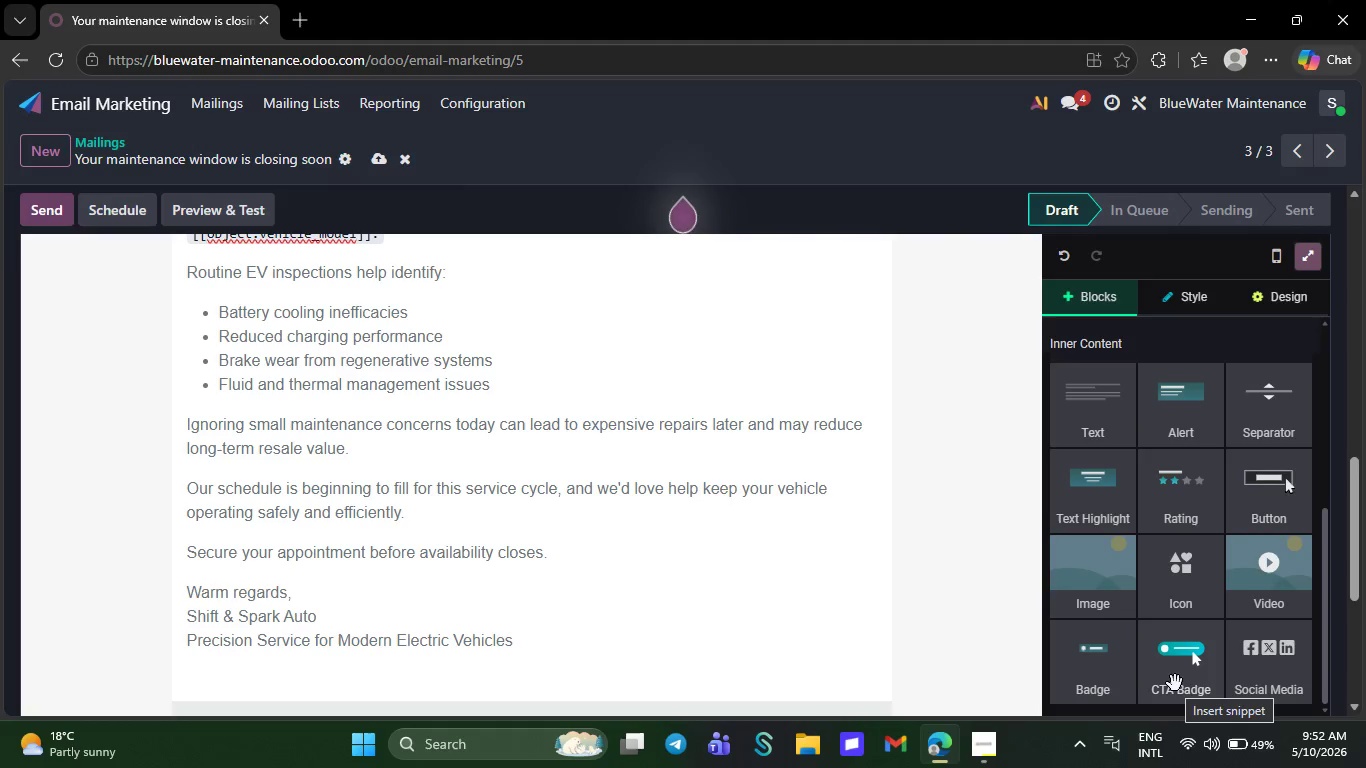 
wait(6.3)
 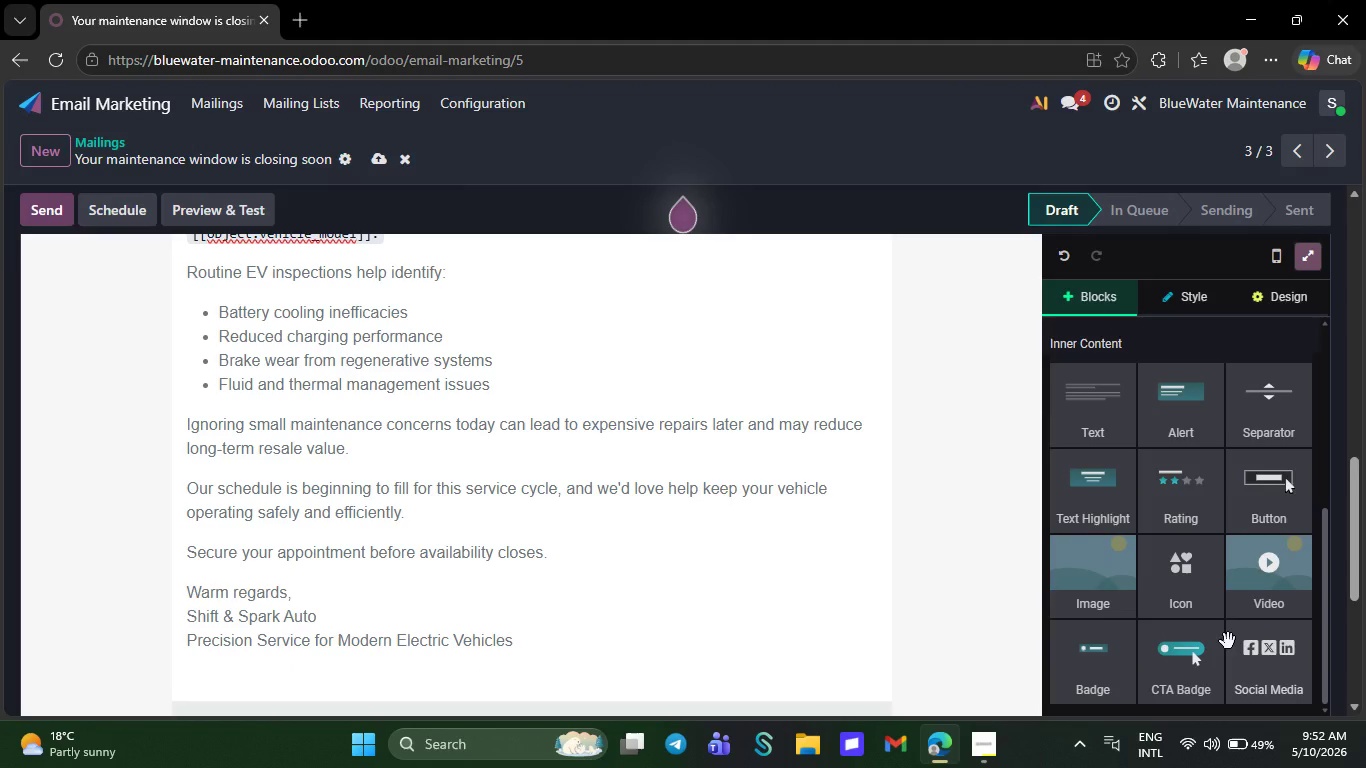 
left_click_drag(start_coordinate=[1175, 683], to_coordinate=[845, 605])
 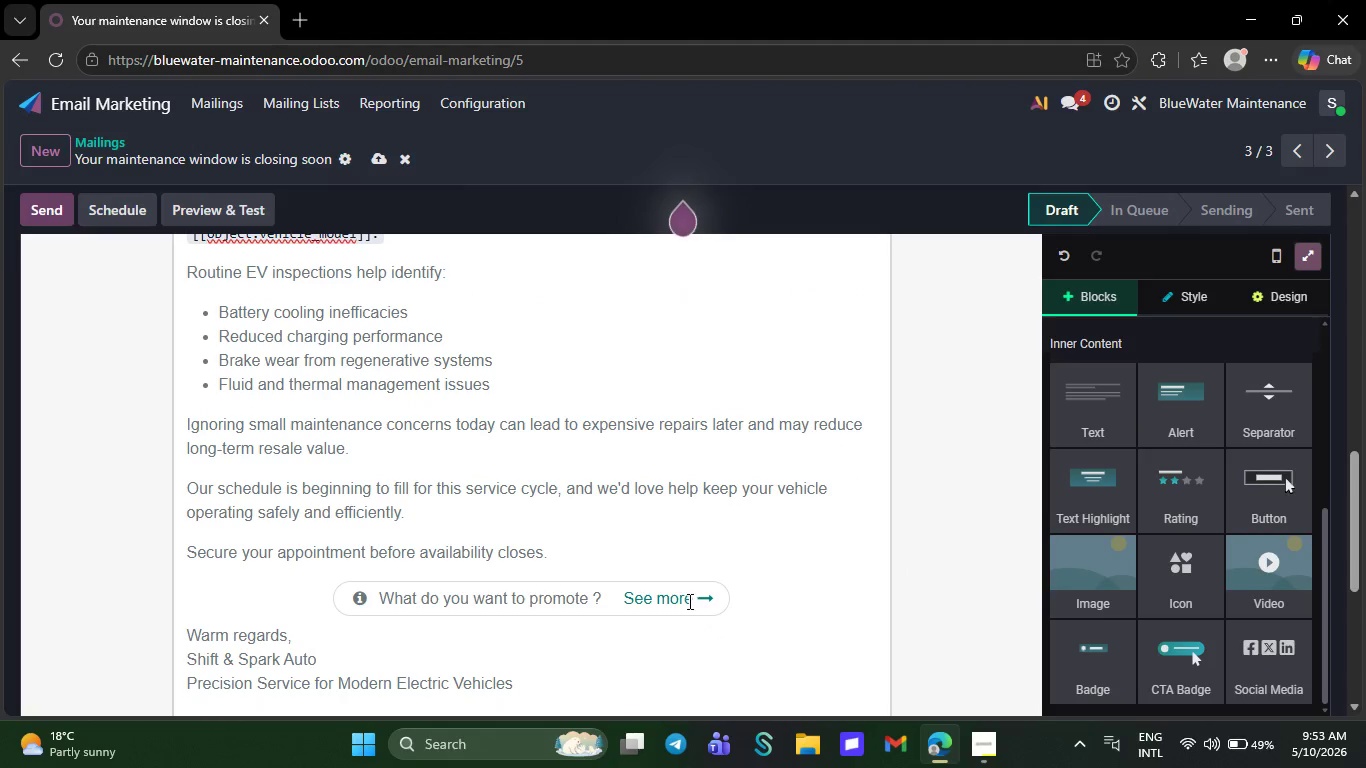 
left_click([687, 600])
 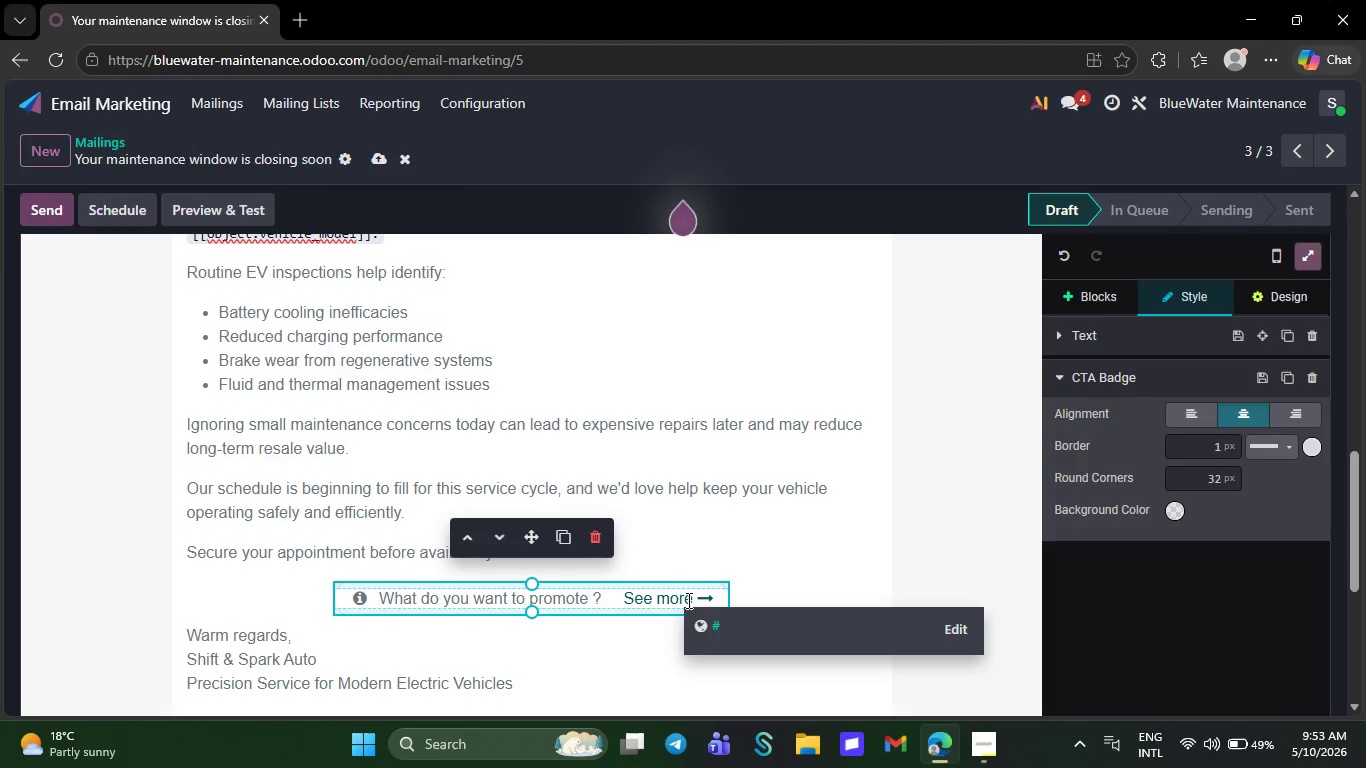 
key(ArrowRight)
 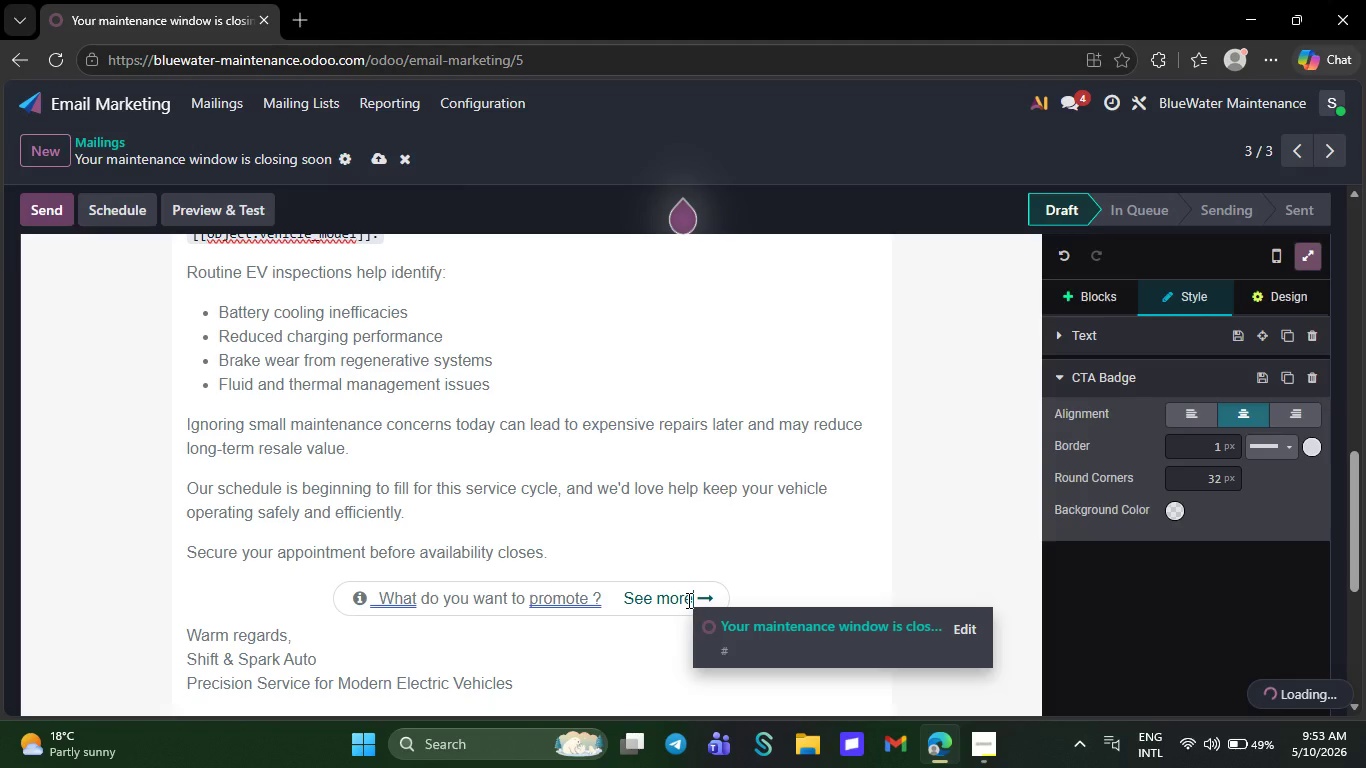 
key(Backspace)
 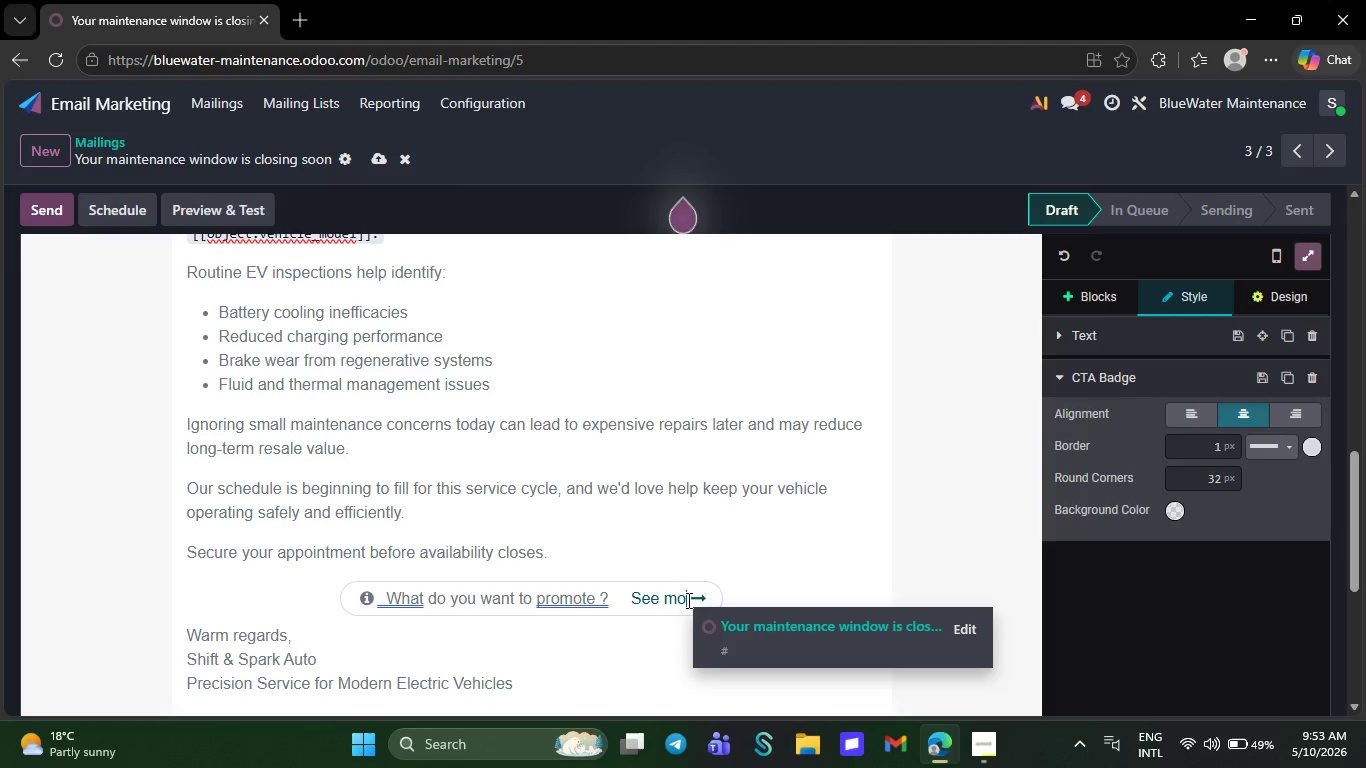 
key(Backspace)
 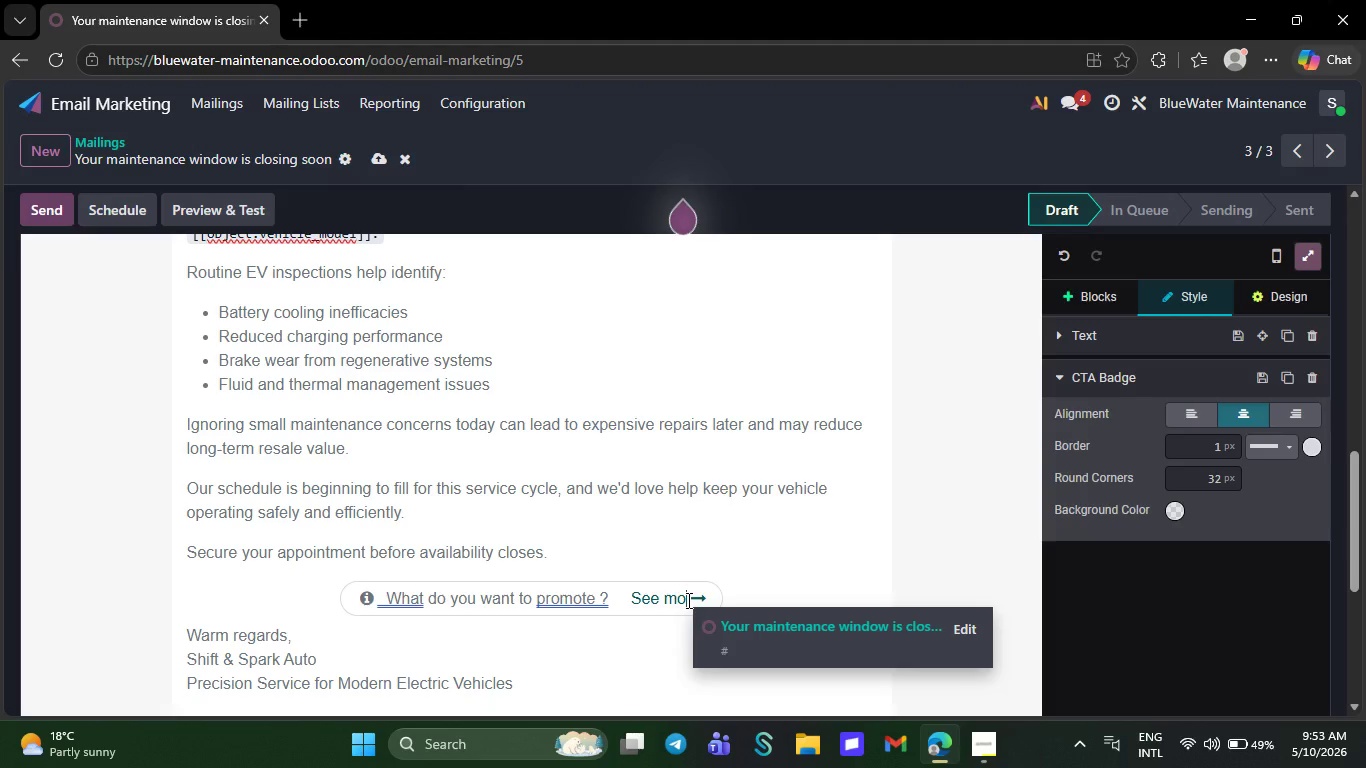 
key(Backspace)
 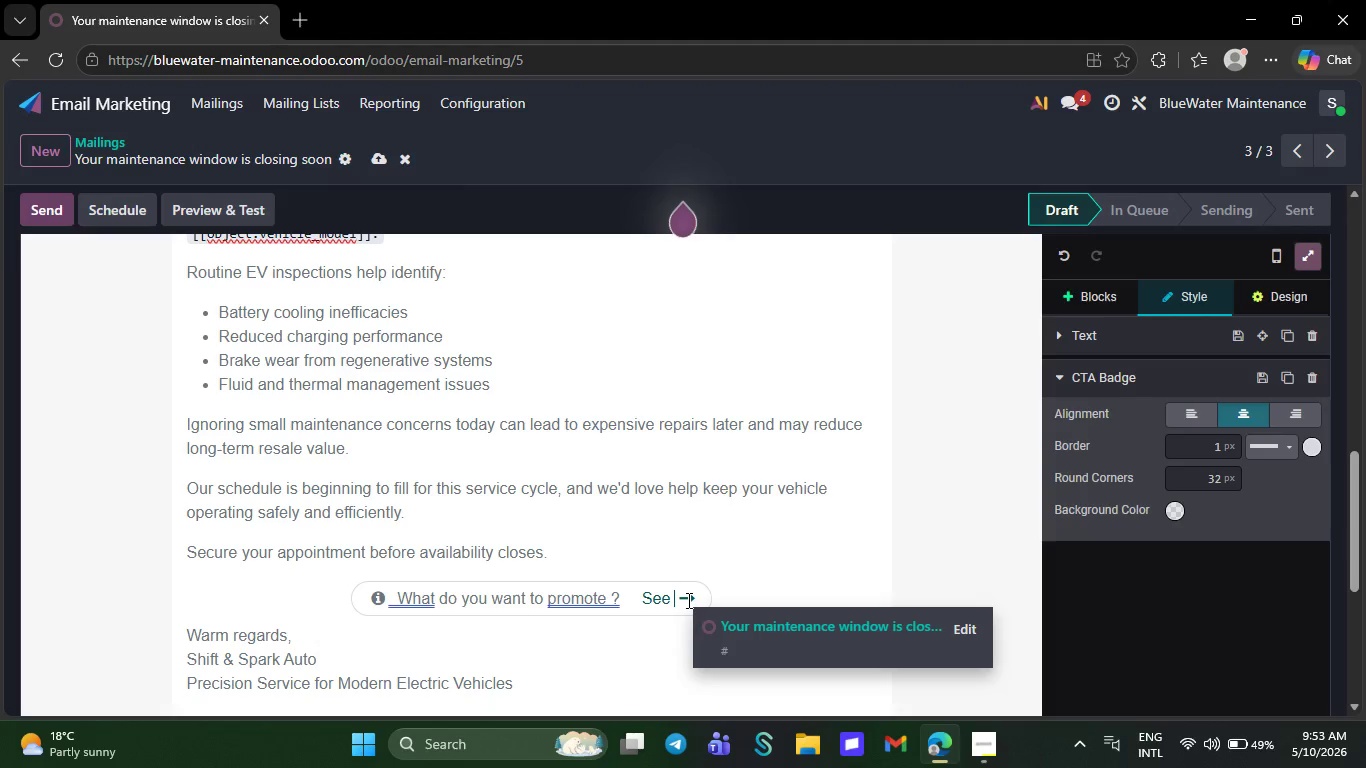 
key(Backspace)
 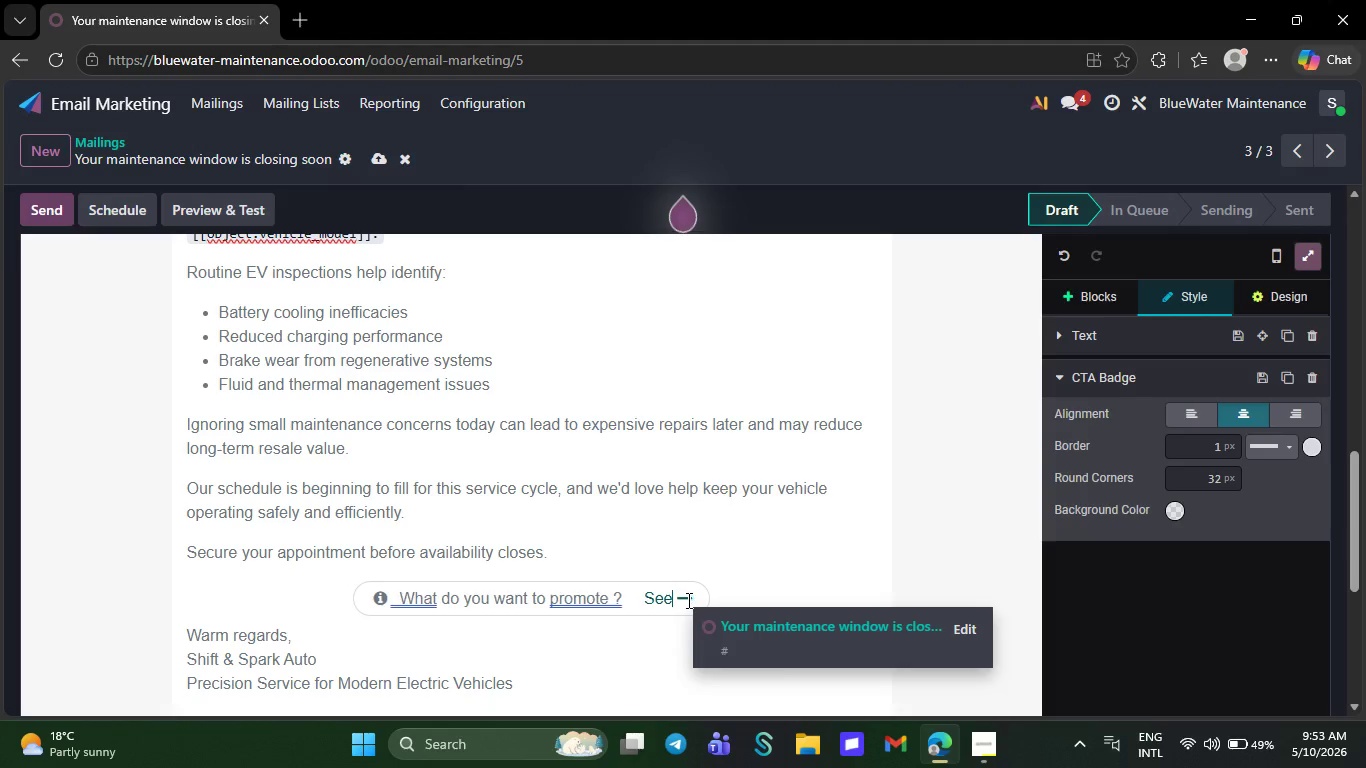 
key(Backspace)
 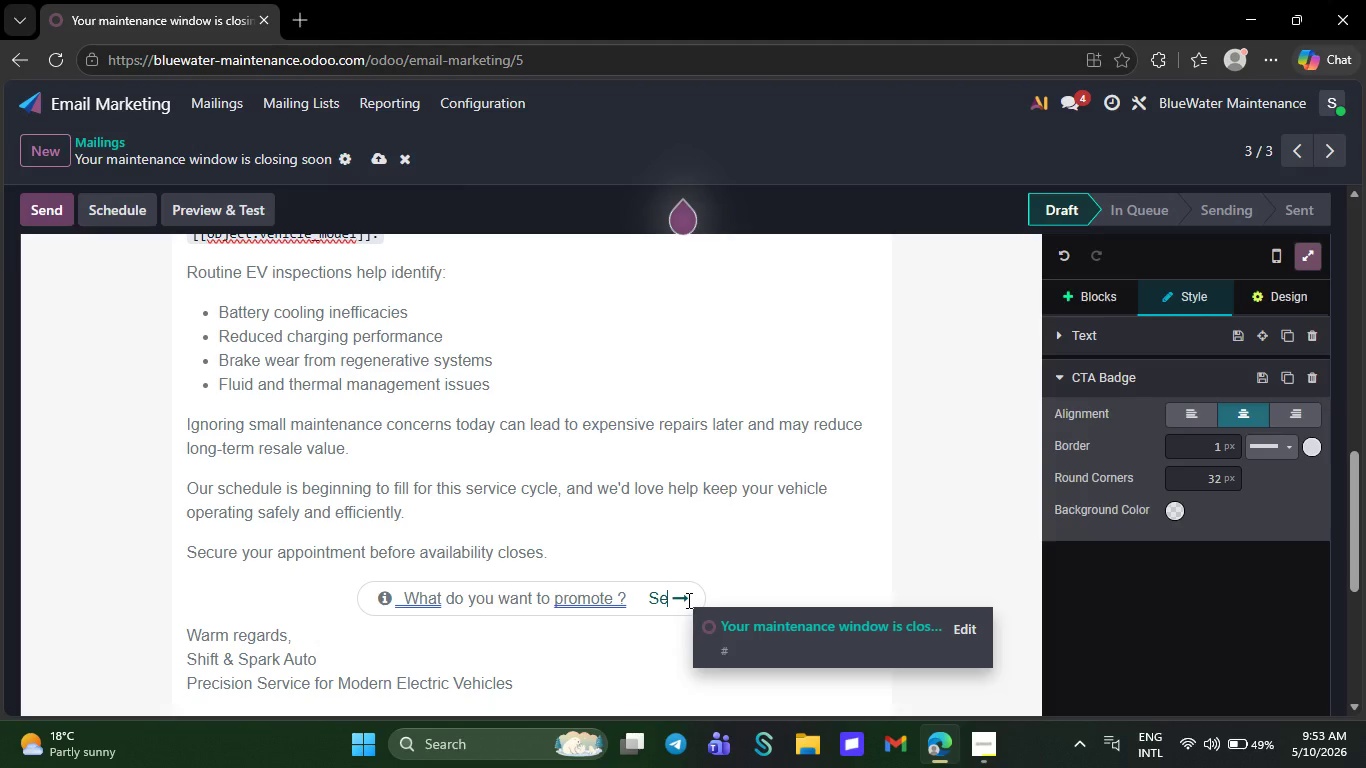 
key(Backspace)
 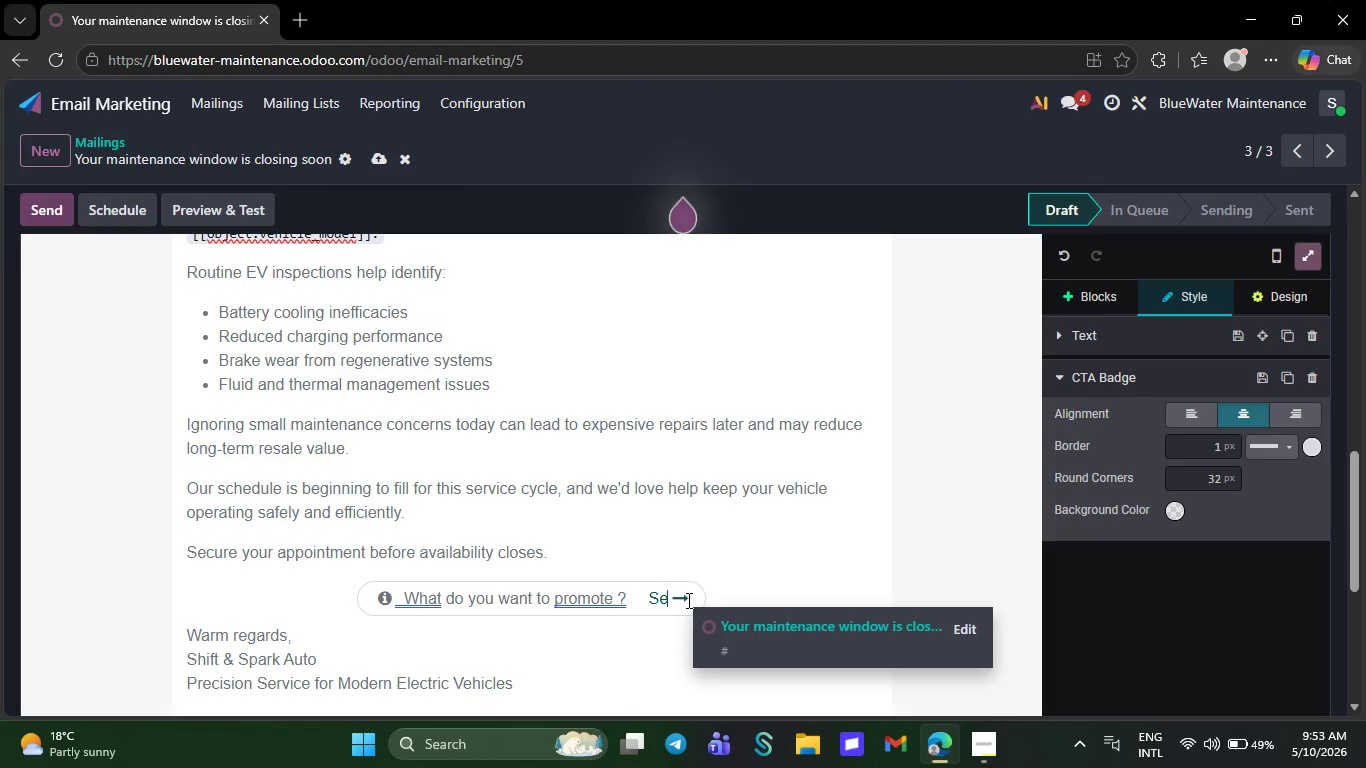 
key(Backspace)
 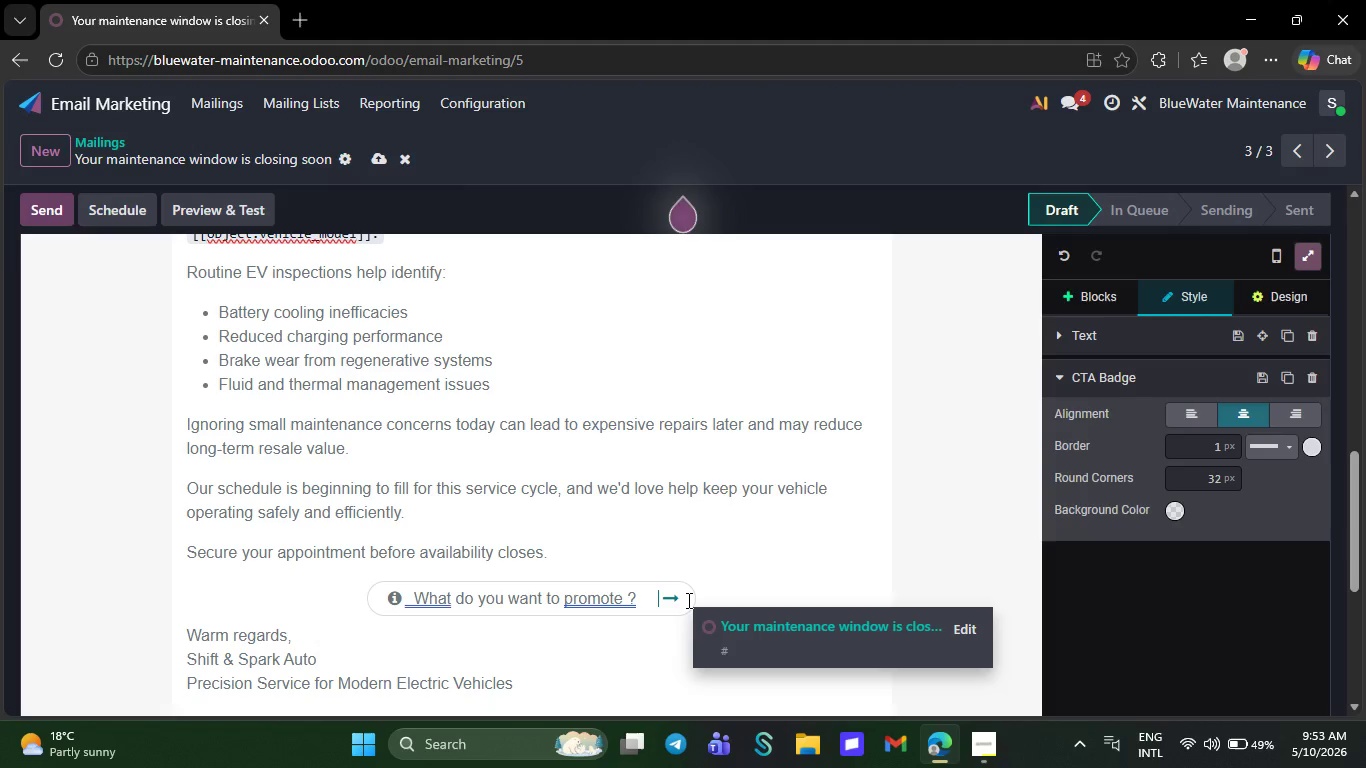 
key(Backspace)
 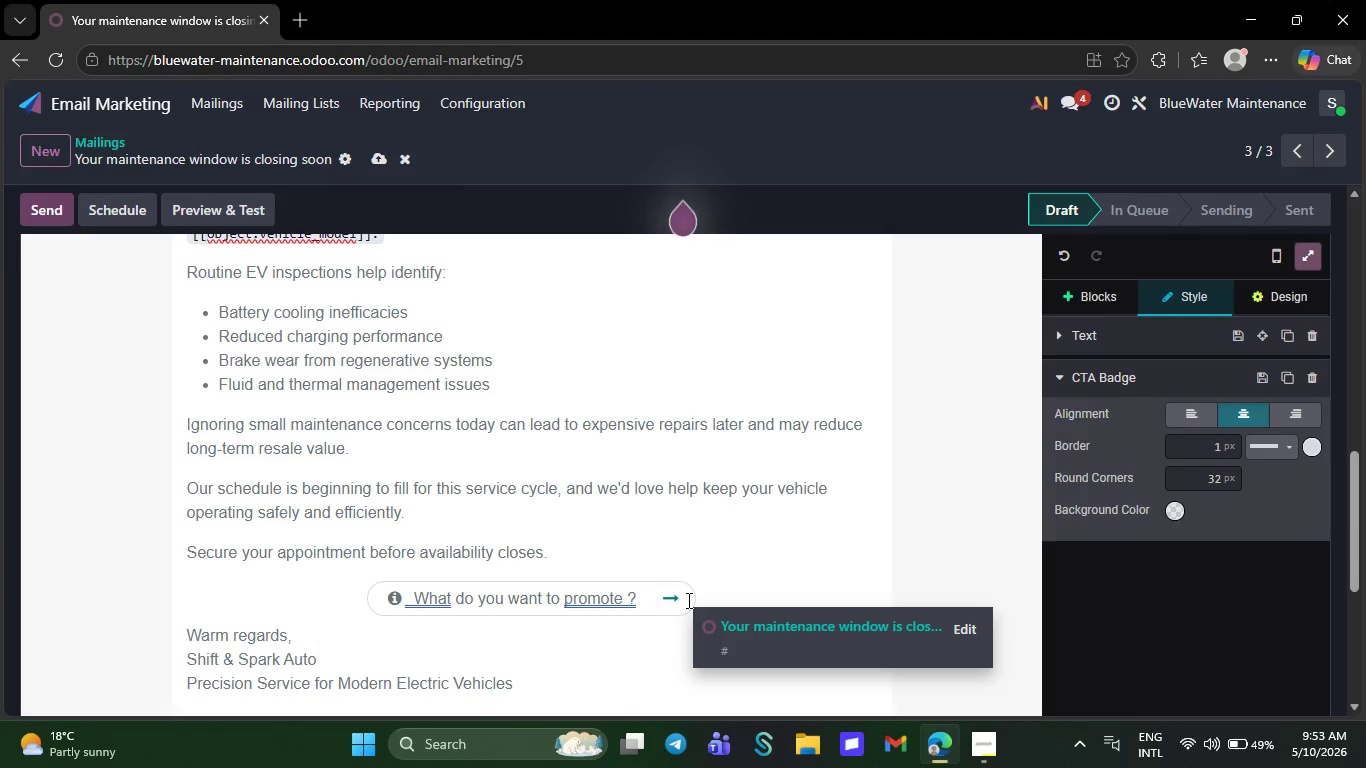 
key(Backspace)
 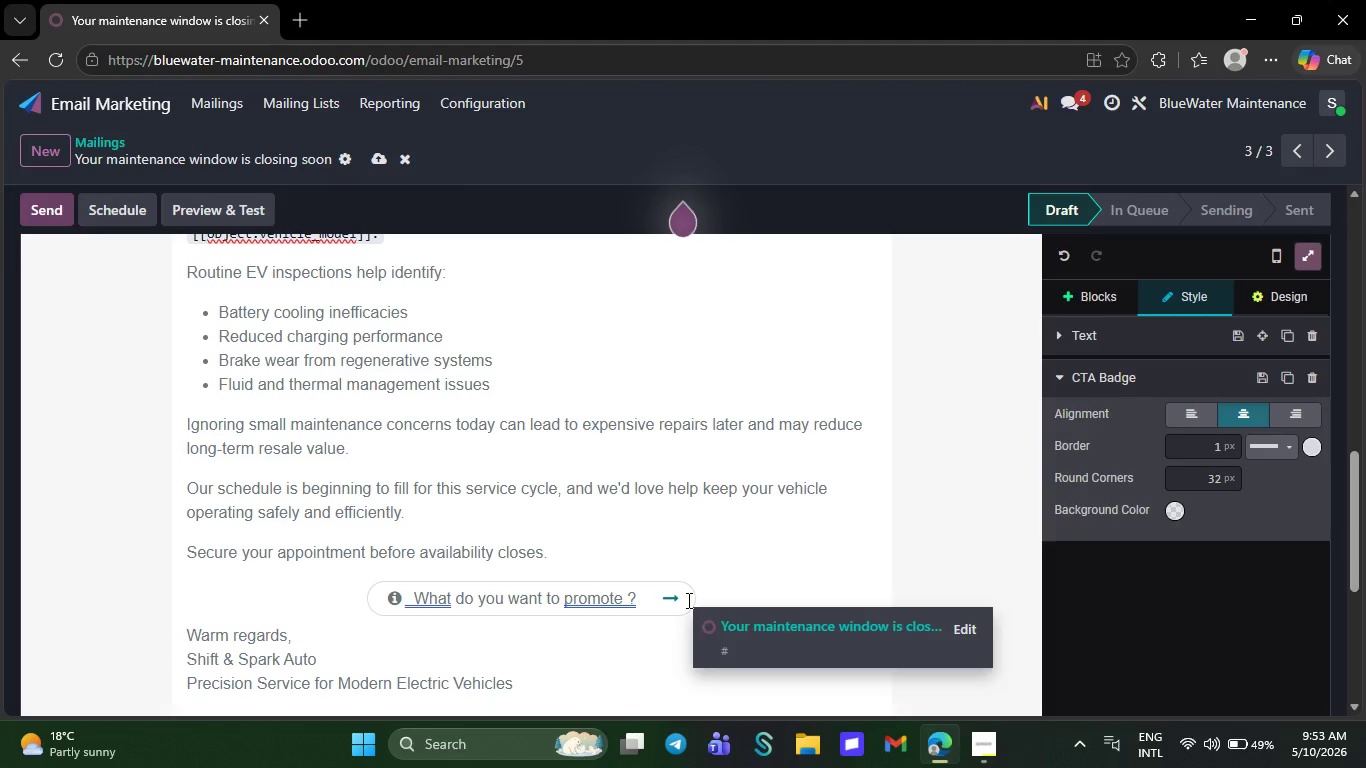 
key(ArrowLeft)
 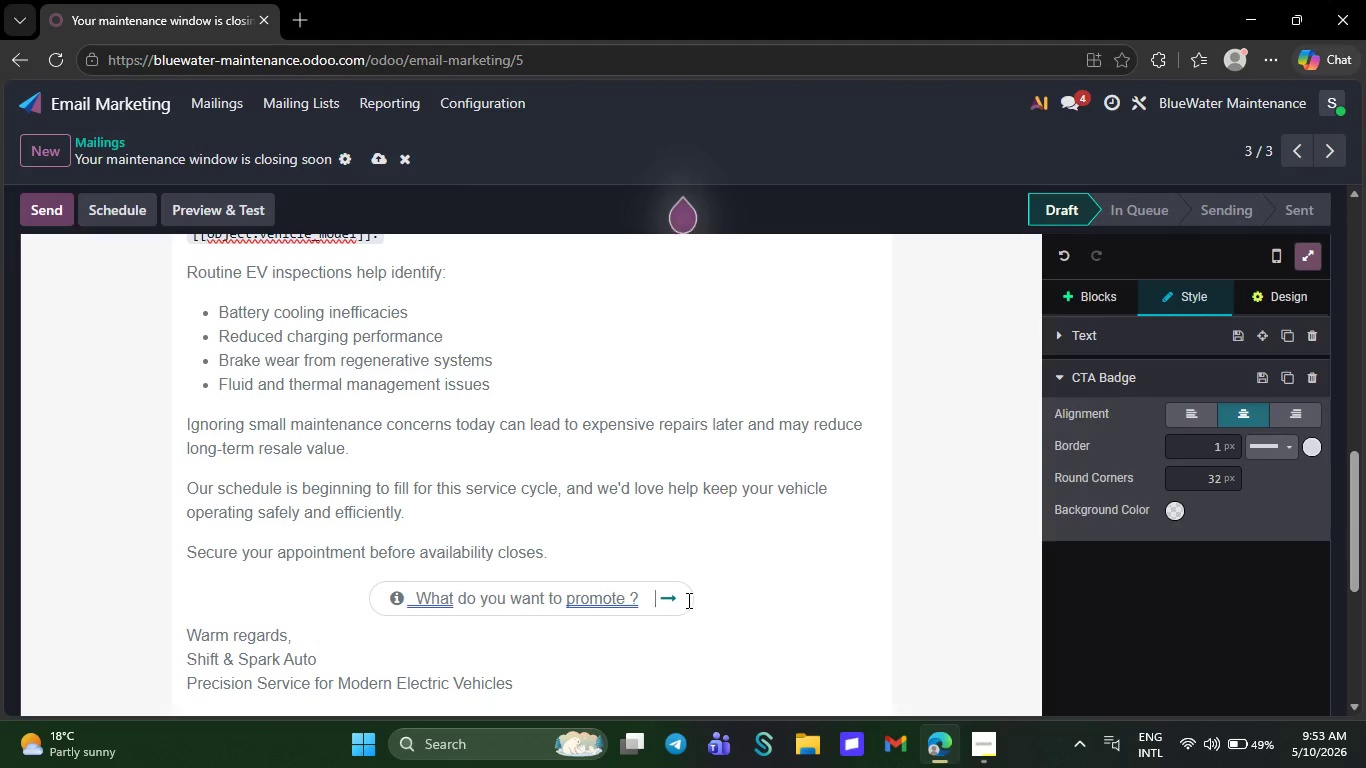 
key(Backspace)
key(Backspace)
key(Backspace)
key(Backspace)
key(Backspace)
key(Backspace)
key(Backspace)
key(Backspace)
key(Backspace)
key(Backspace)
key(Backspace)
key(Backspace)
key(Backspace)
key(Backspace)
key(Backspace)
key(Backspace)
key(Backspace)
key(Backspace)
key(Backspace)
key(Backspace)
key(Backspace)
key(Backspace)
key(Backspace)
key(Backspace)
key(Backspace)
key(Backspace)
key(Backspace)
key(Backspace)
key(Backspace)
key(Backspace)
key(Backspace)
key(Backspace)
key(Backspace)
key(Backspace)
key(Backspace)
key(Backspace)
type( Book My Service Appointment )
 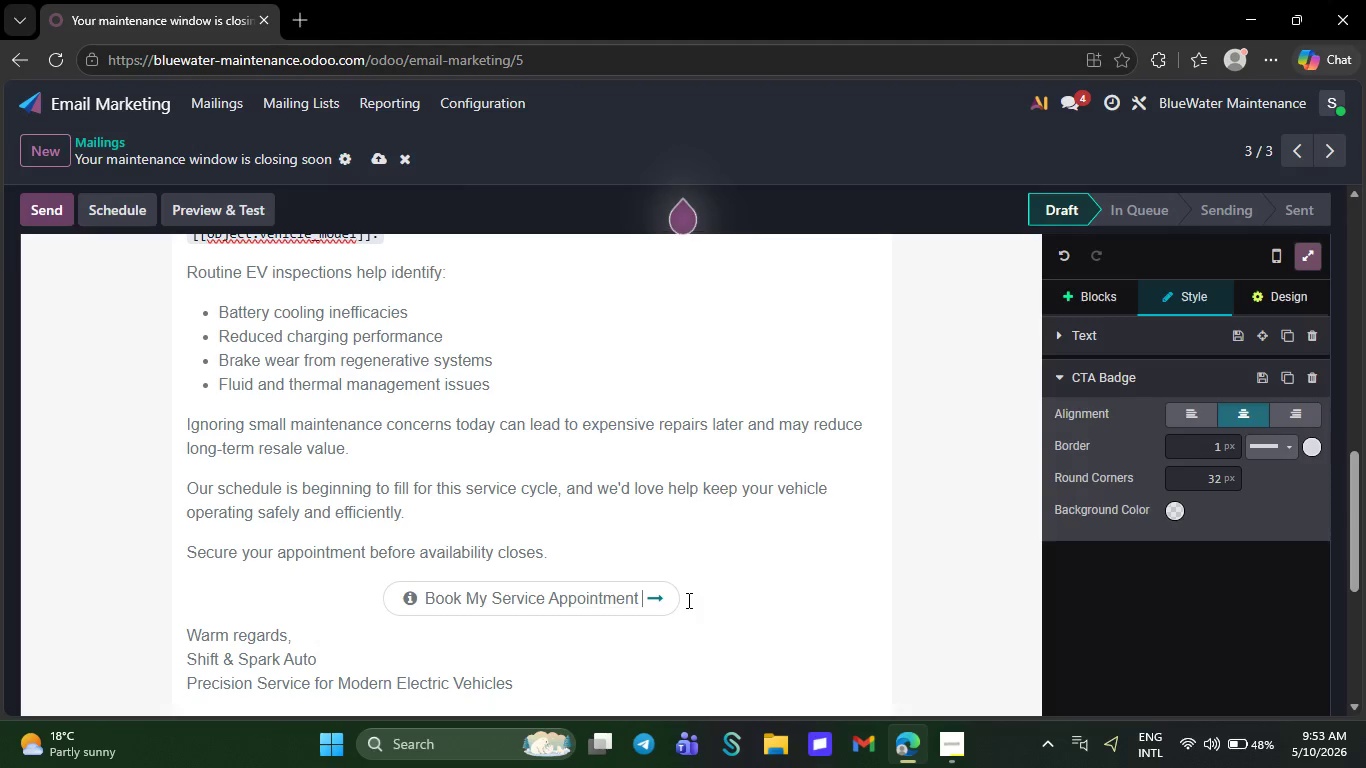 
mouse_move([406, 589])
 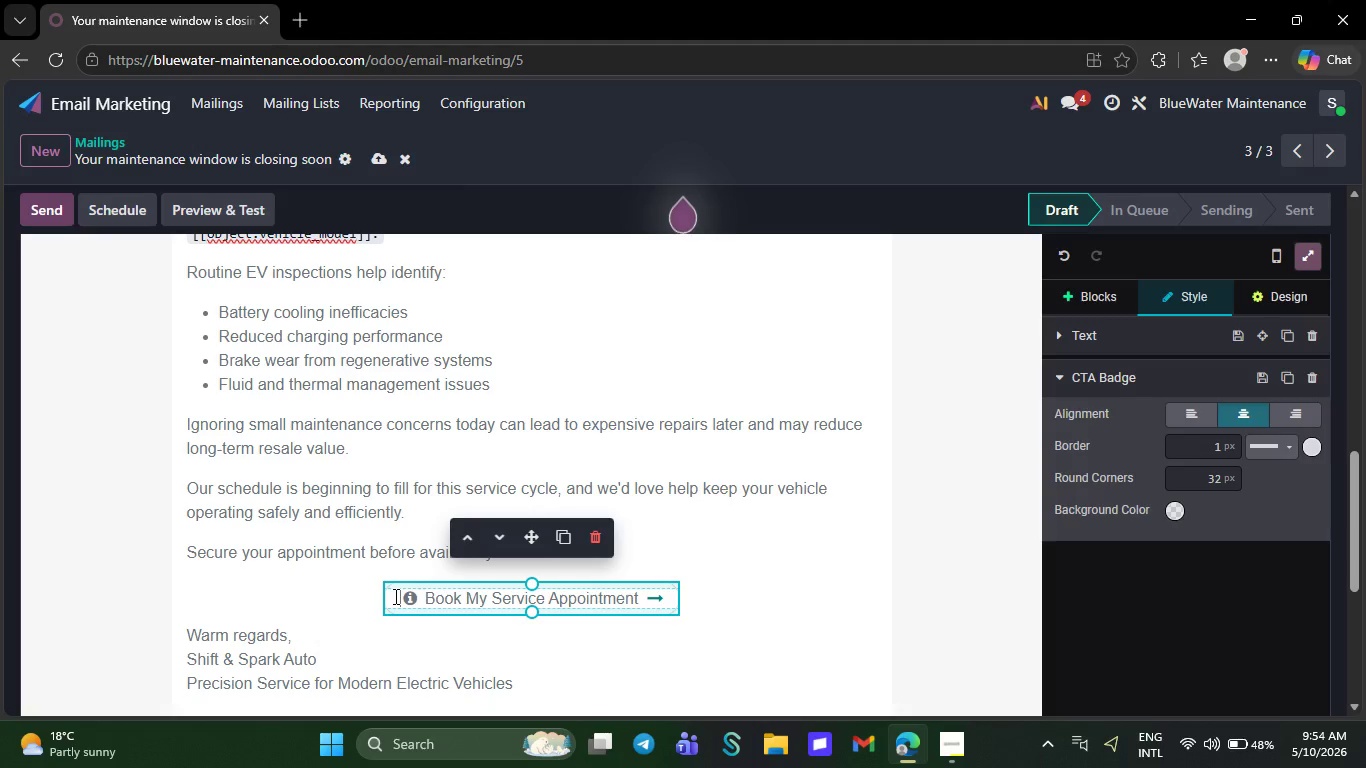 
left_click([394, 596])
 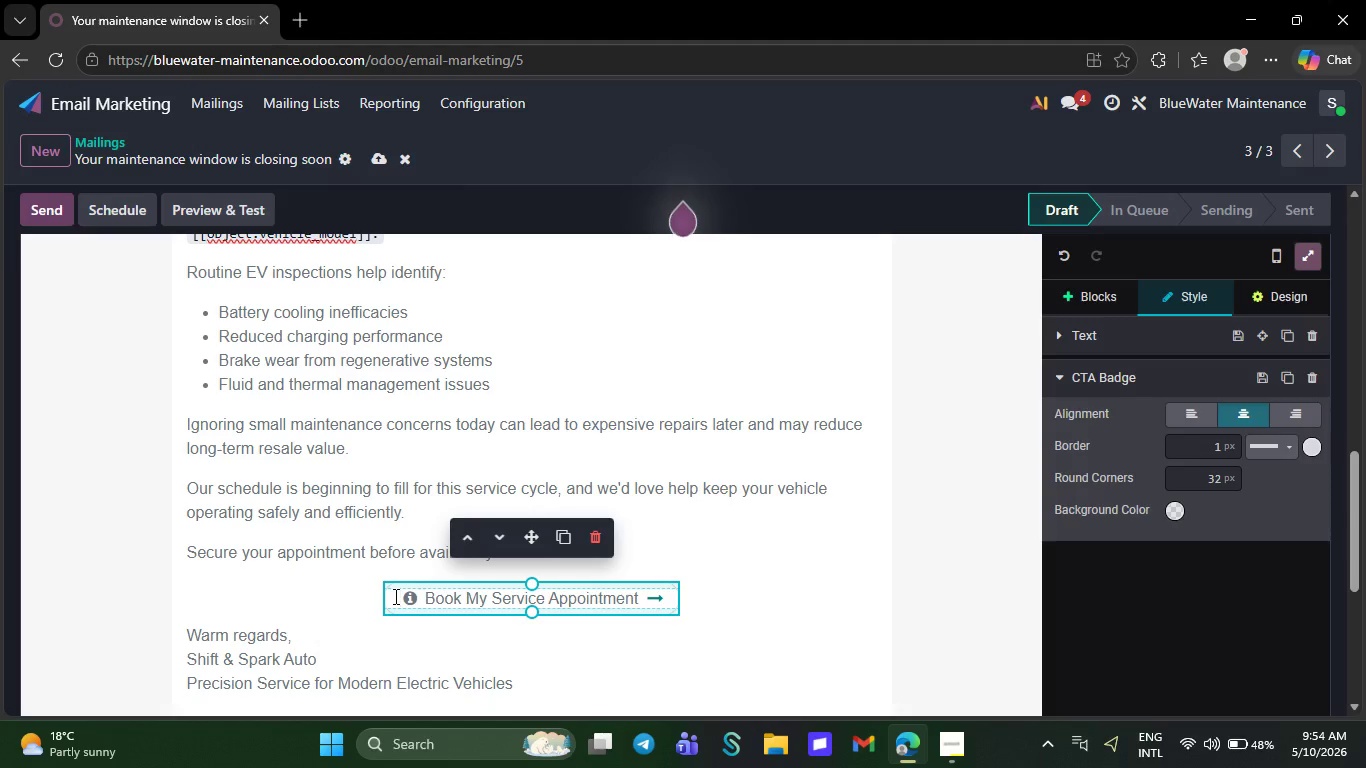 
left_click_drag(start_coordinate=[394, 596], to_coordinate=[676, 602])
 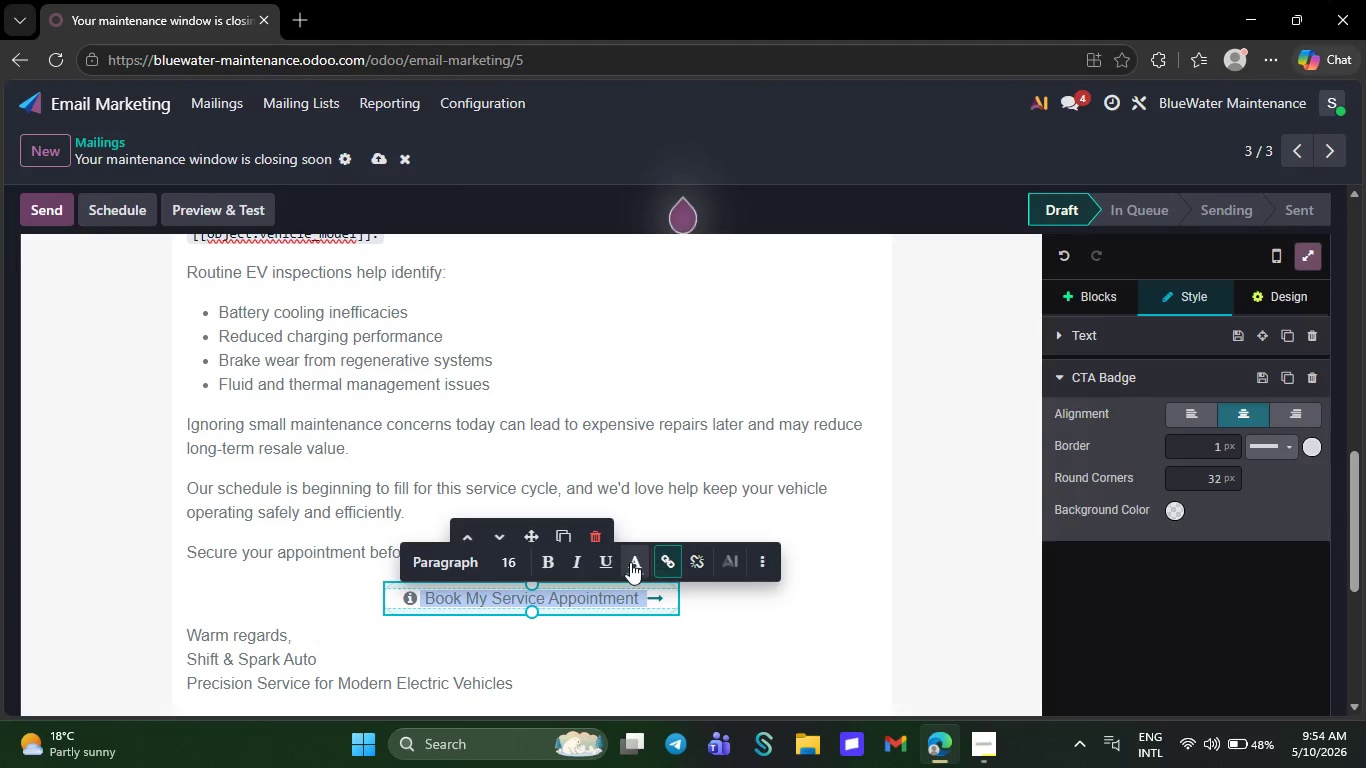 
left_click([630, 562])
 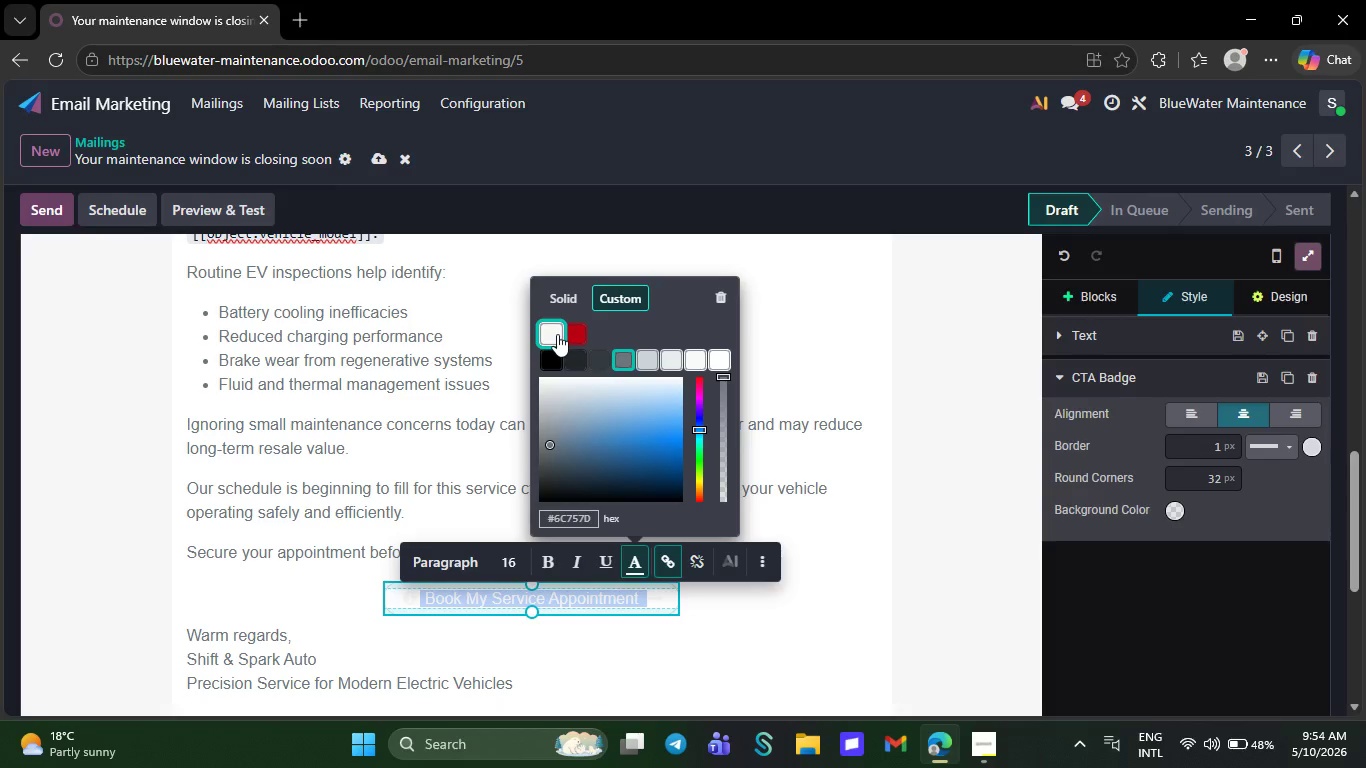 
left_click([557, 334])
 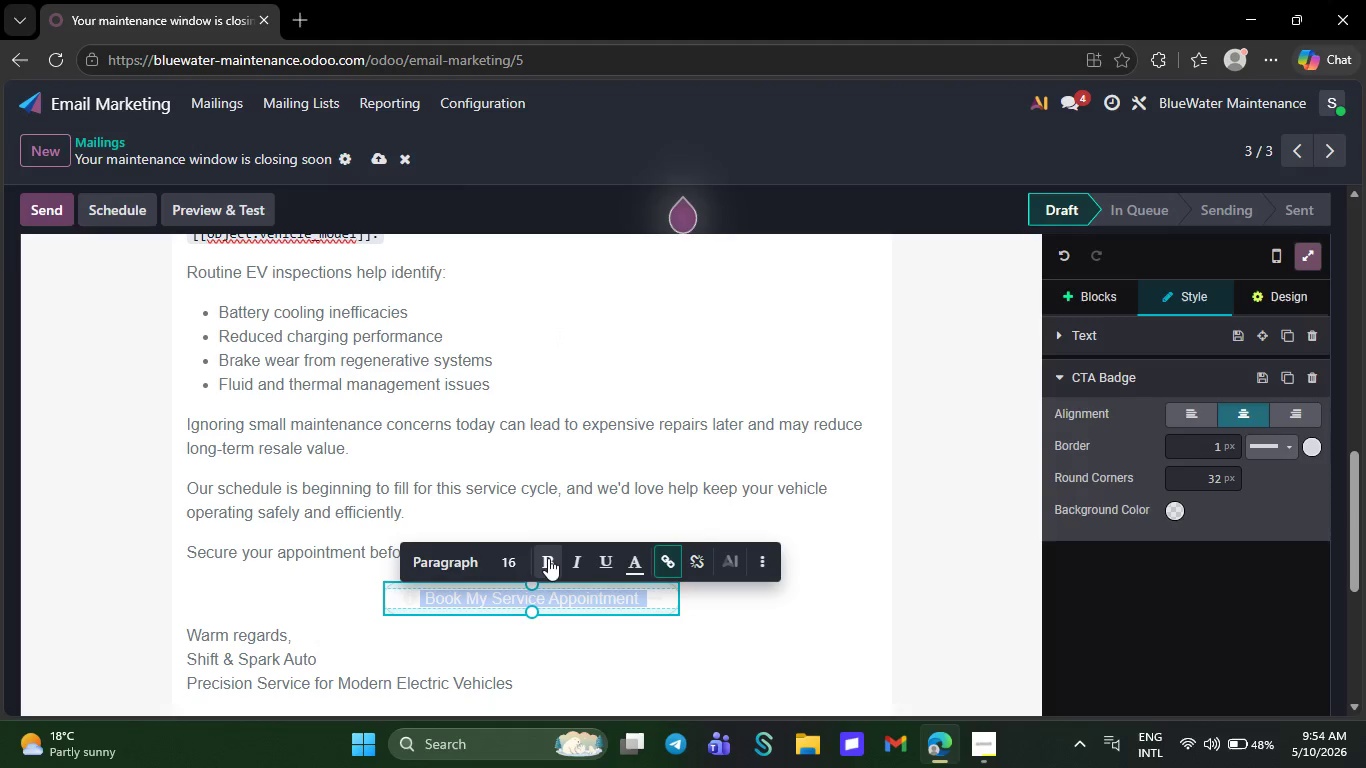 
left_click([548, 558])
 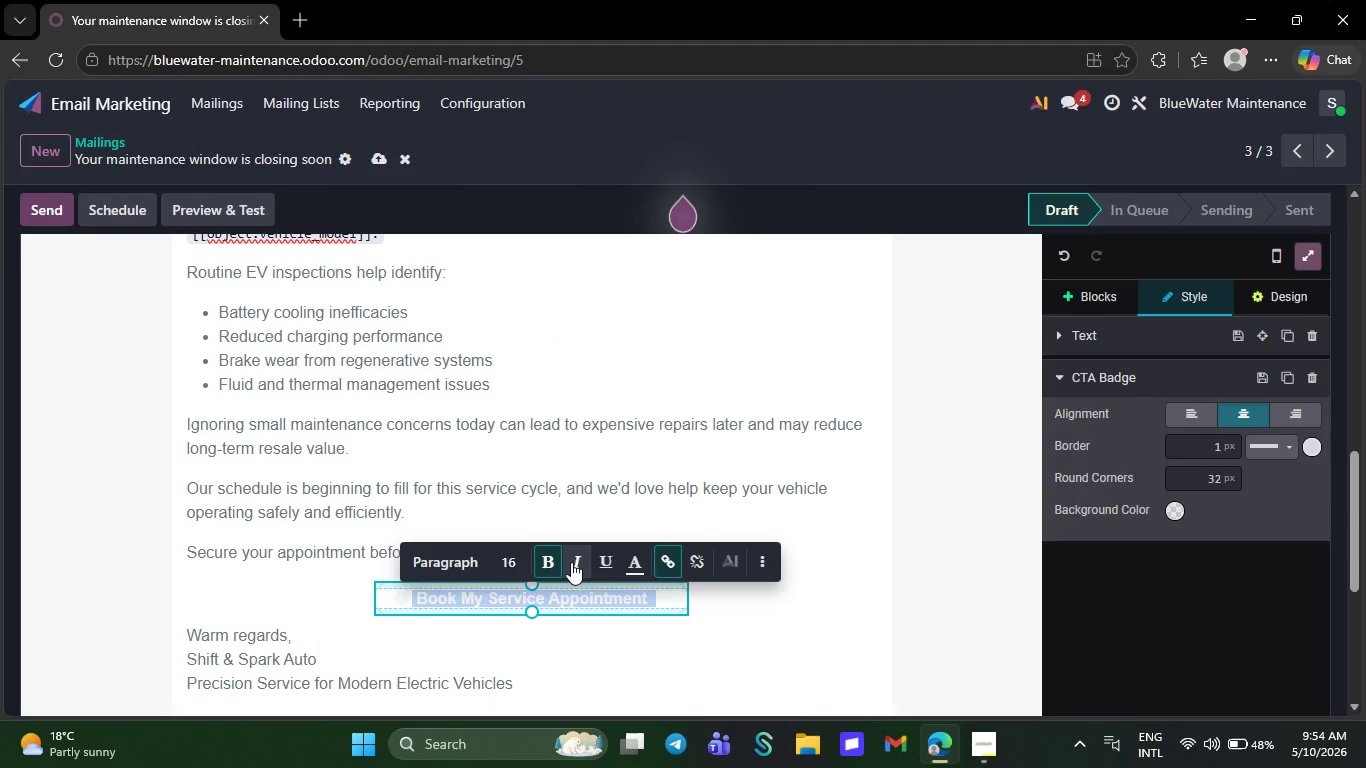 
left_click([571, 562])
 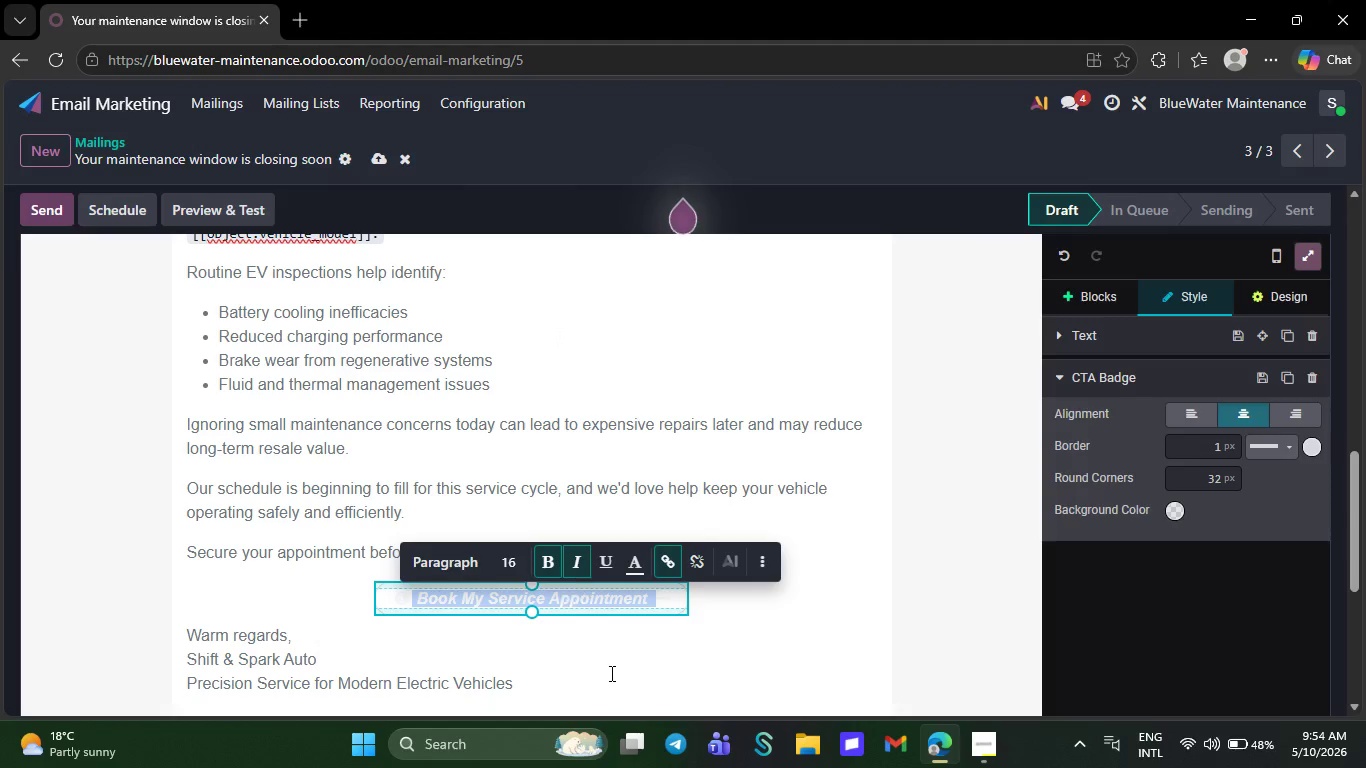 
left_click([591, 649])
 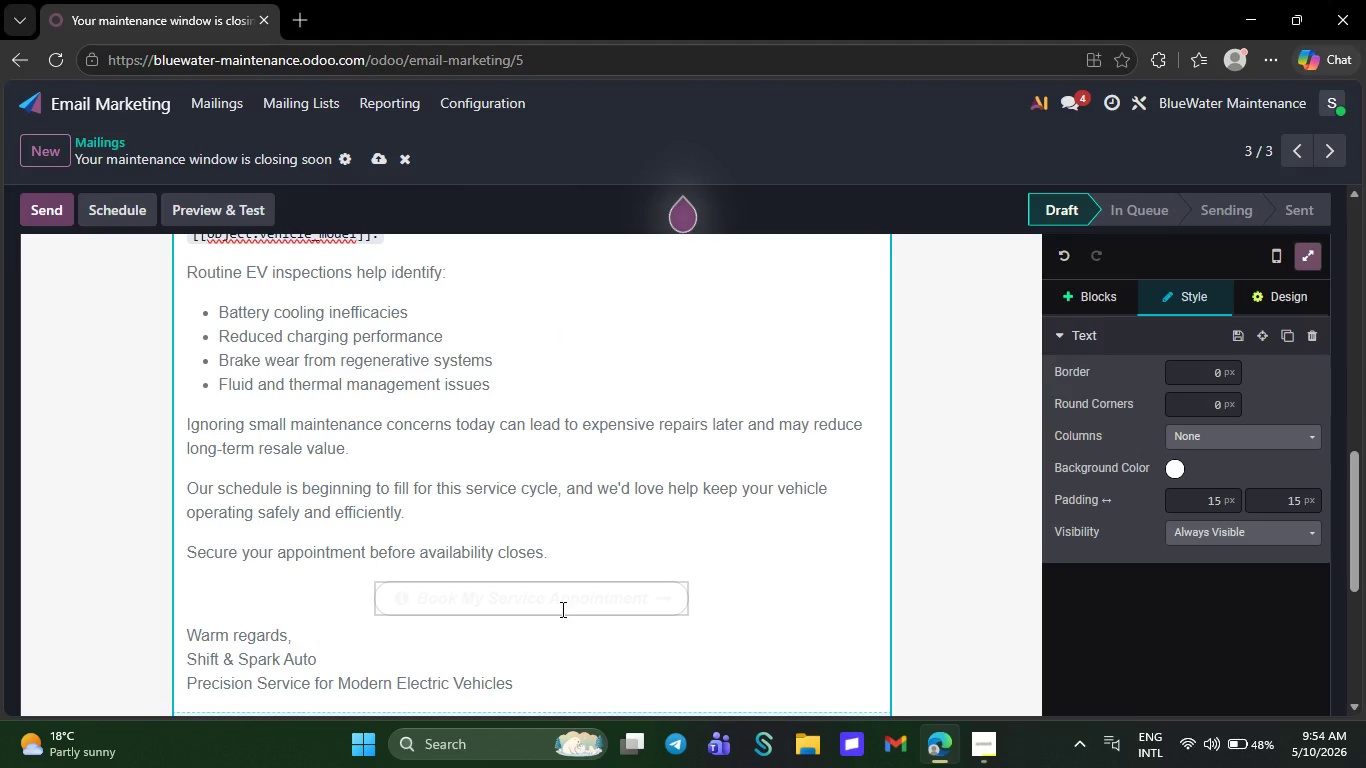 
left_click([561, 610])
 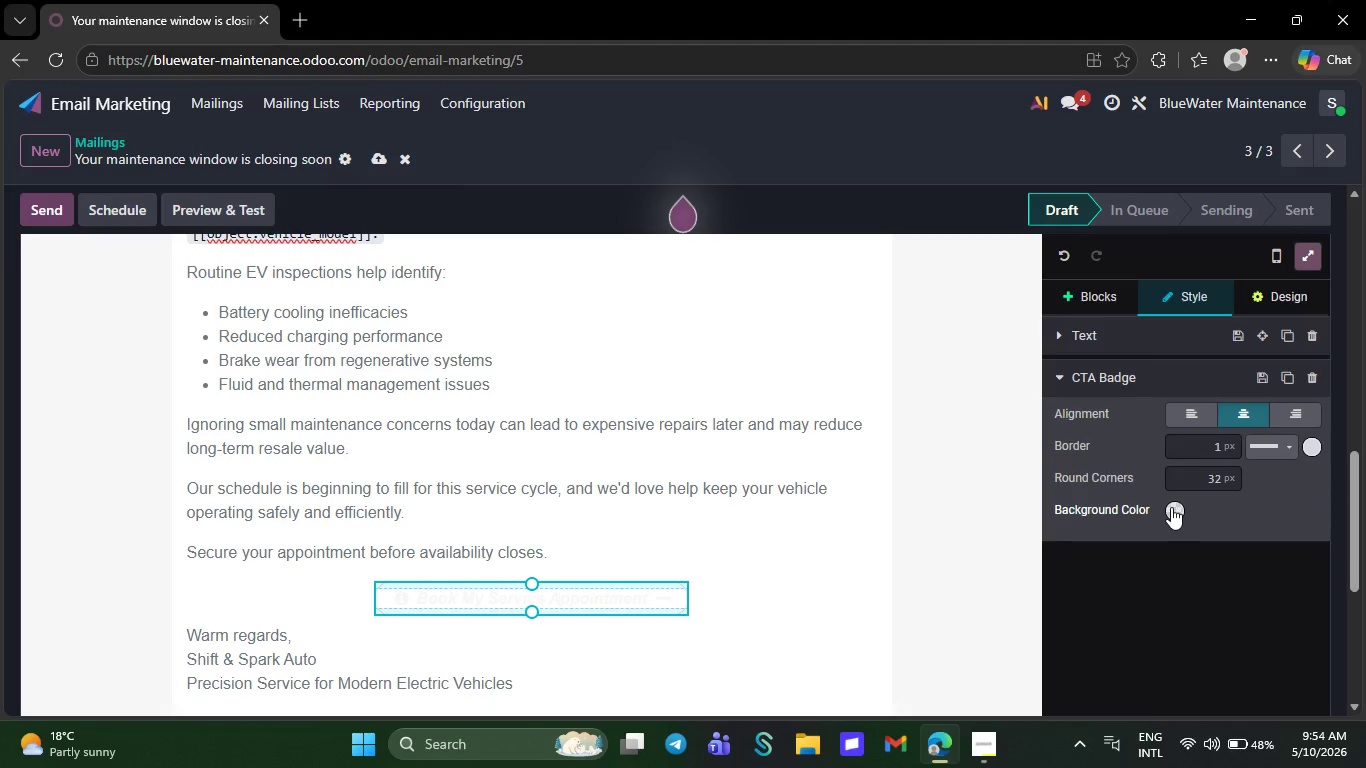 
left_click([1171, 507])
 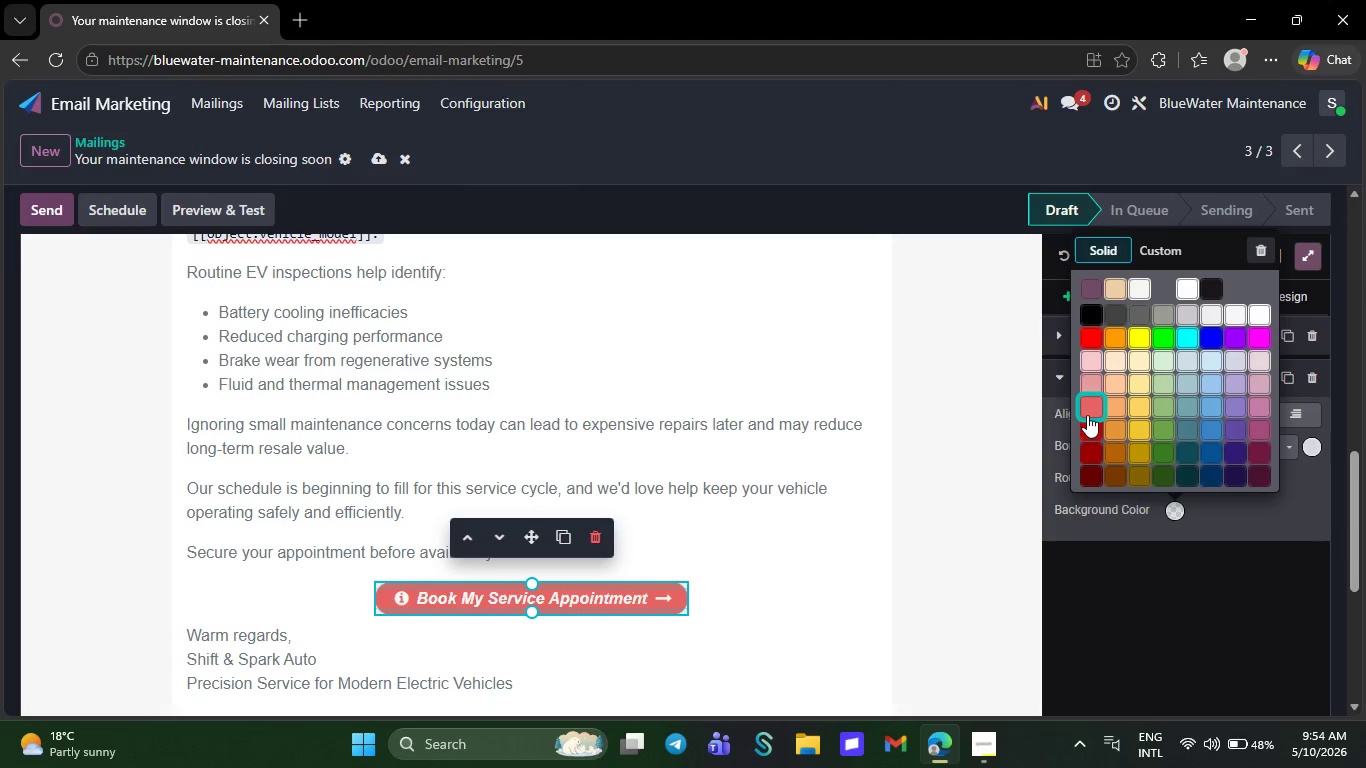 
left_click([1087, 415])
 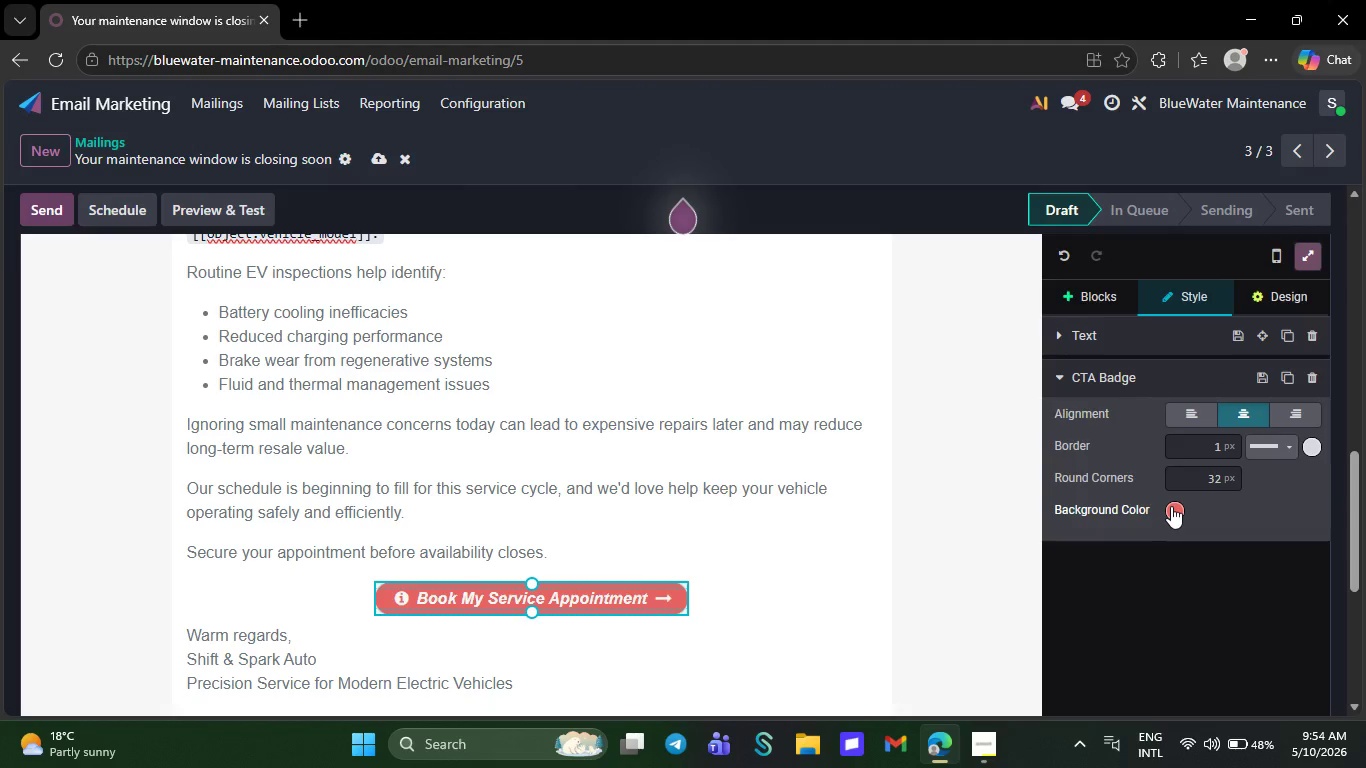 
left_click([1171, 506])
 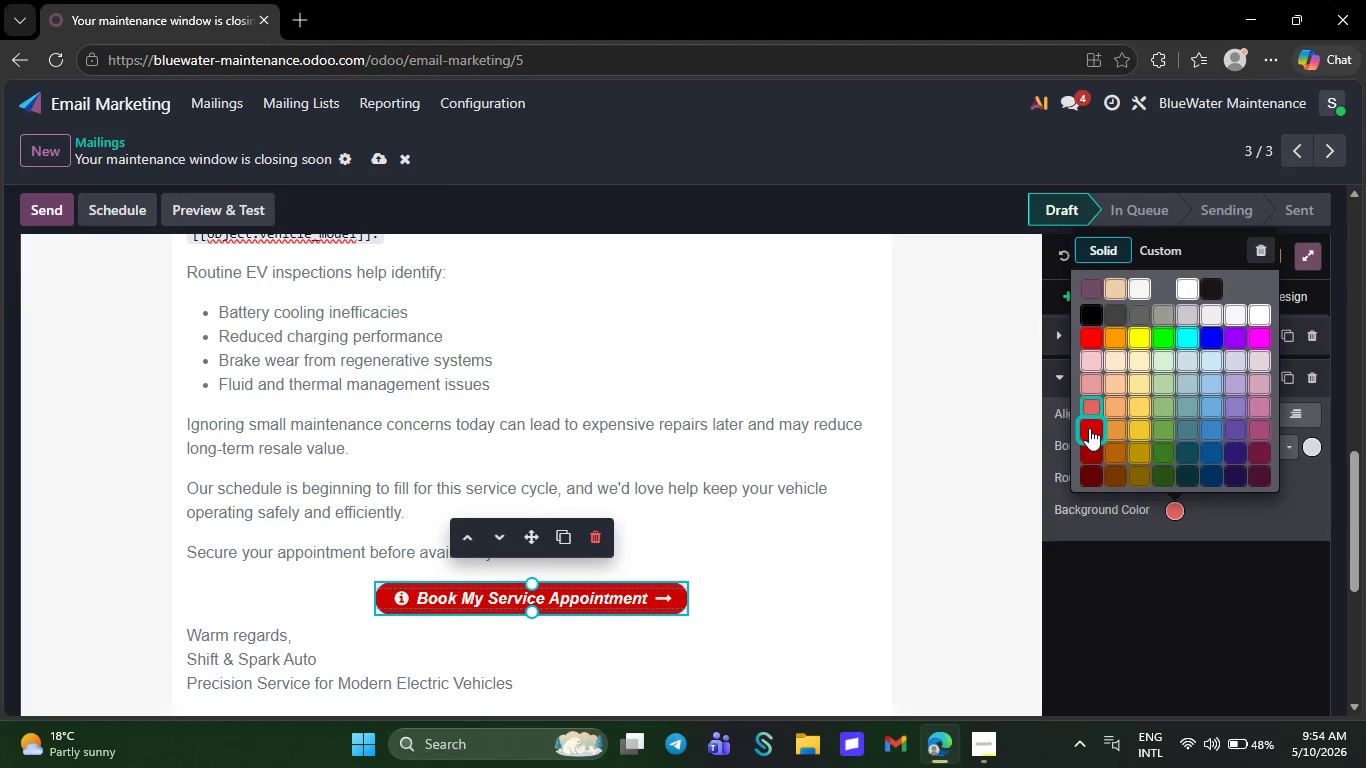 
left_click([1089, 428])
 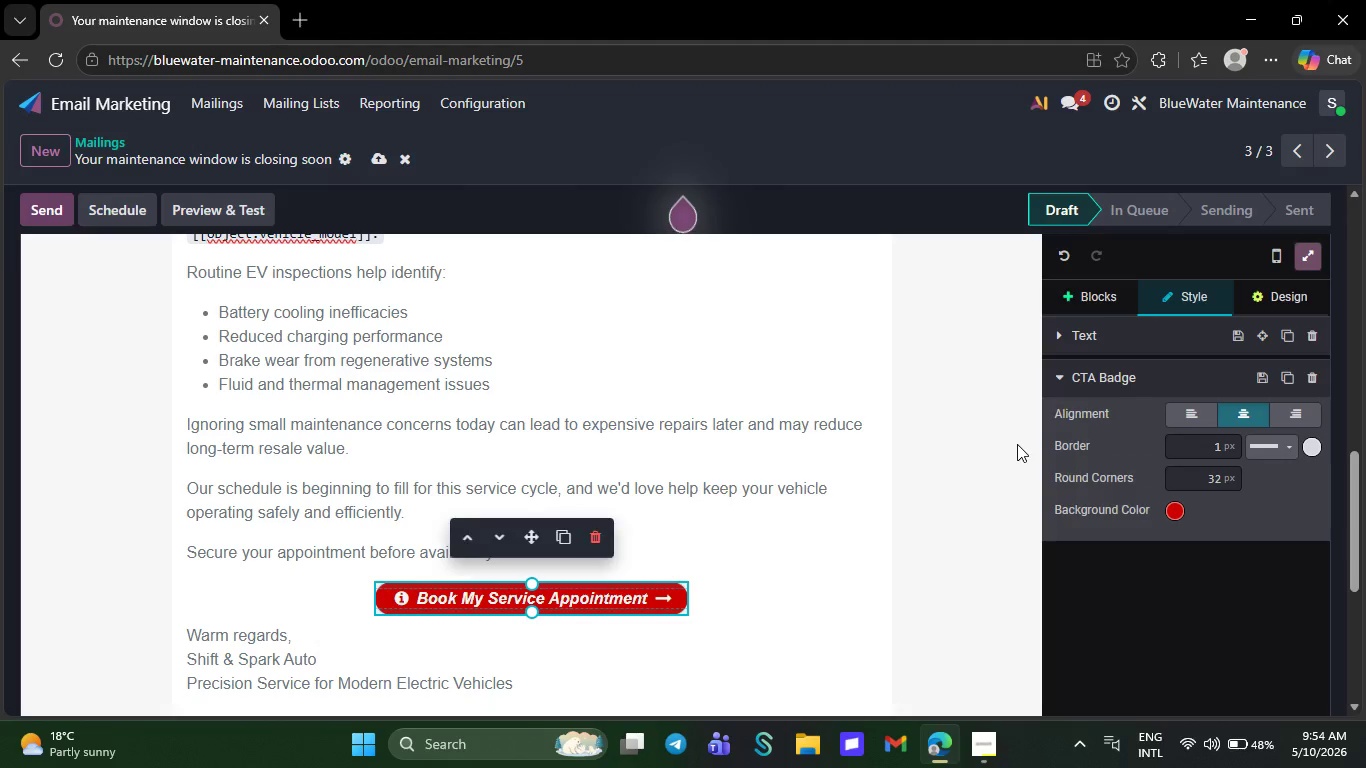 
left_click([1017, 444])
 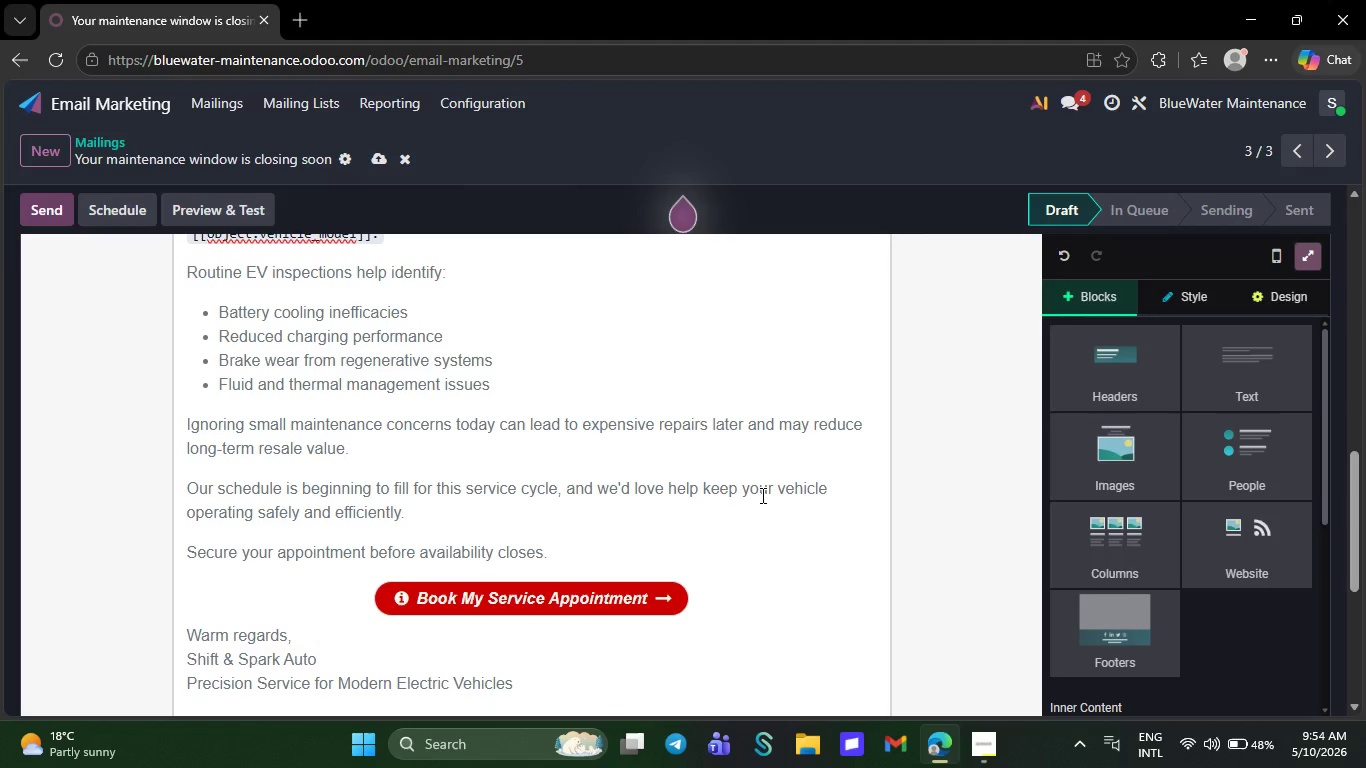 
wait(8.62)
 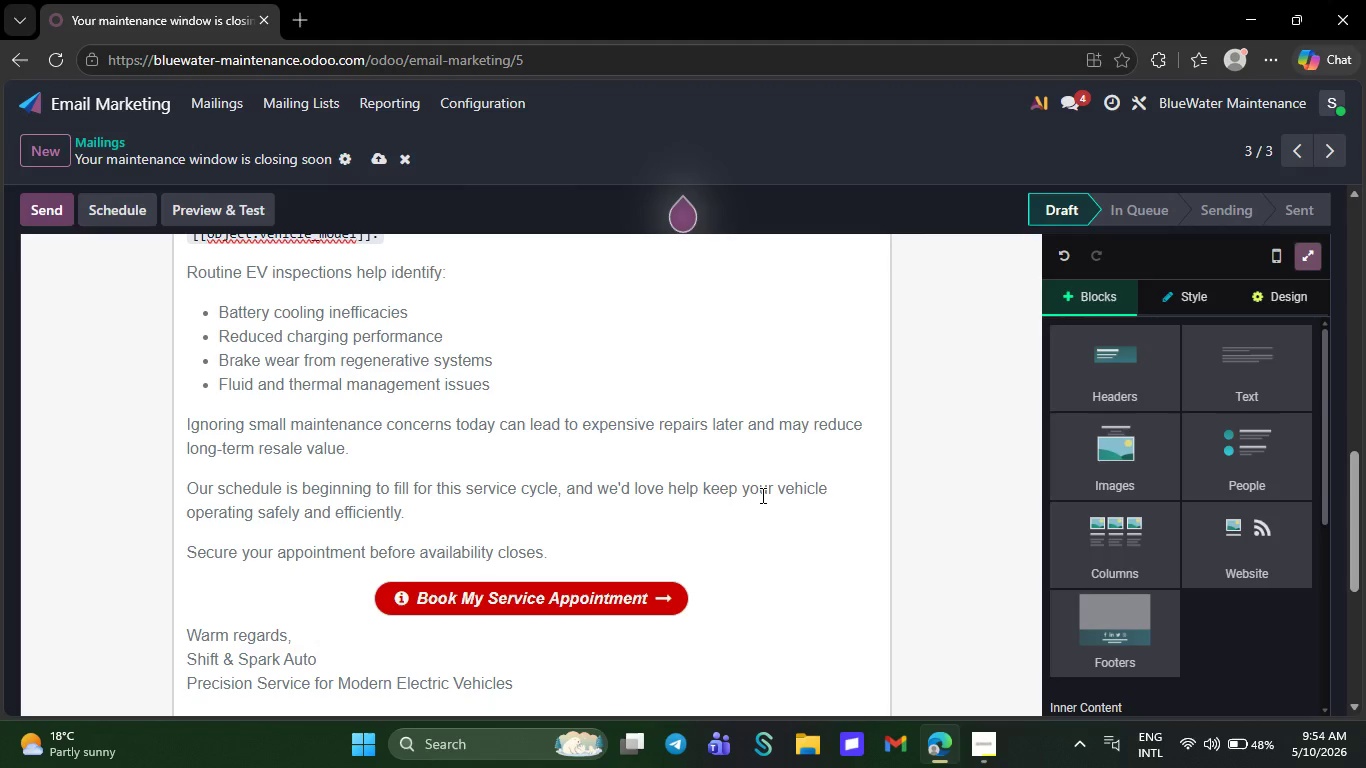 
left_click([667, 595])
 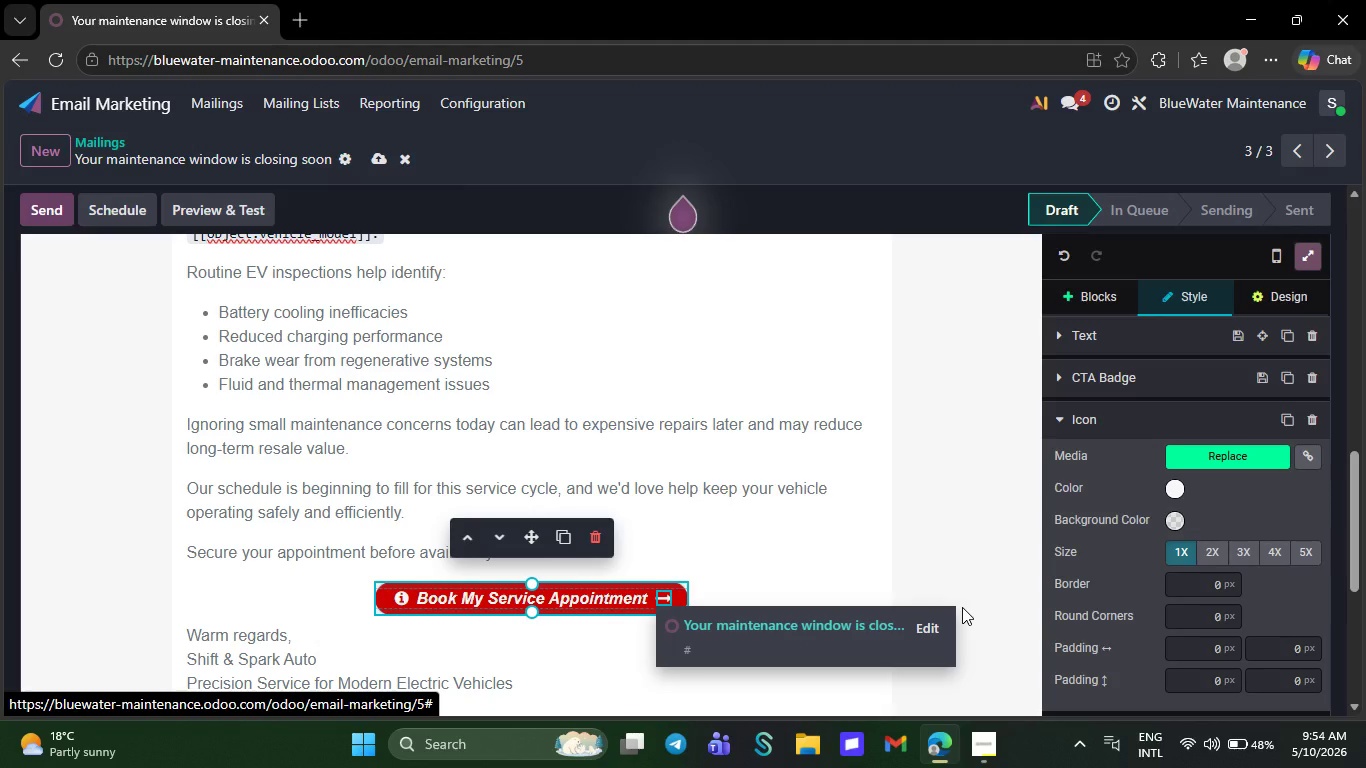 
wait(5.81)
 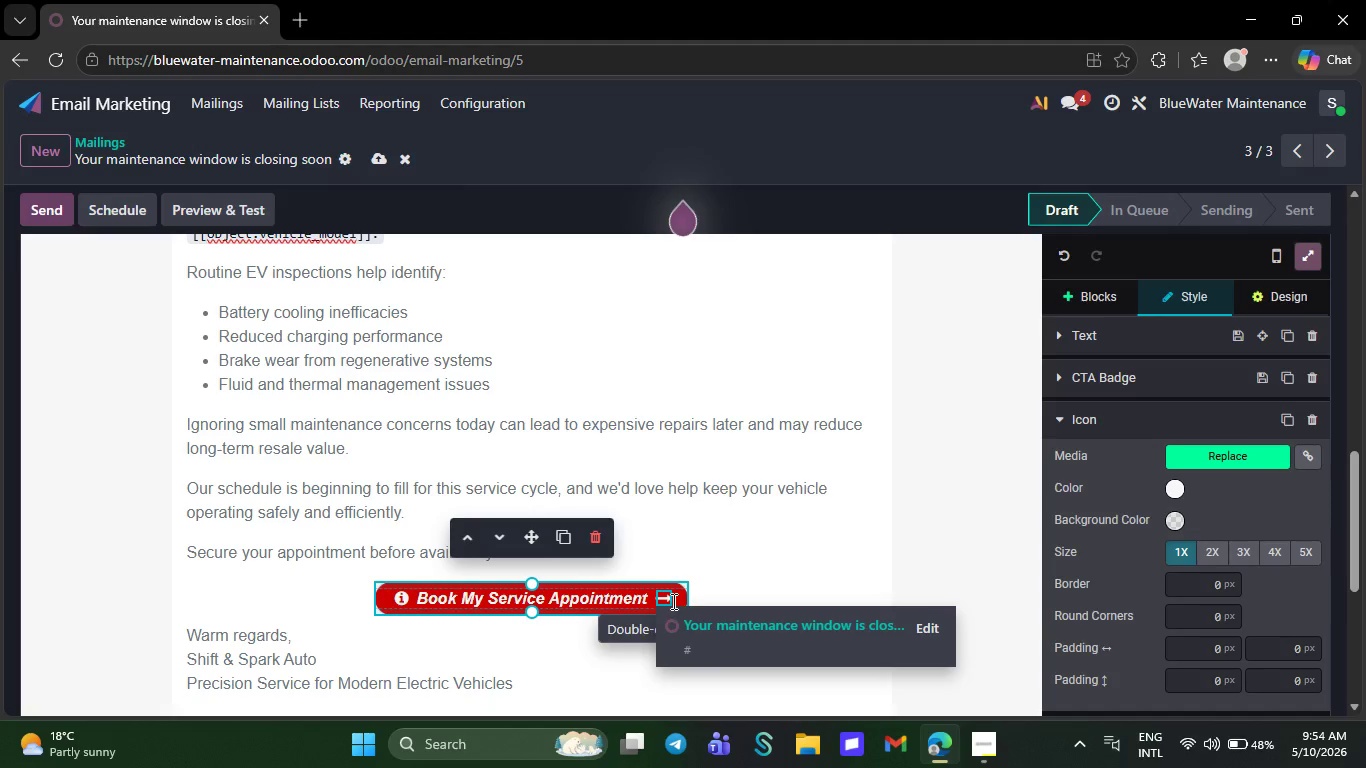 
left_click([921, 629])
 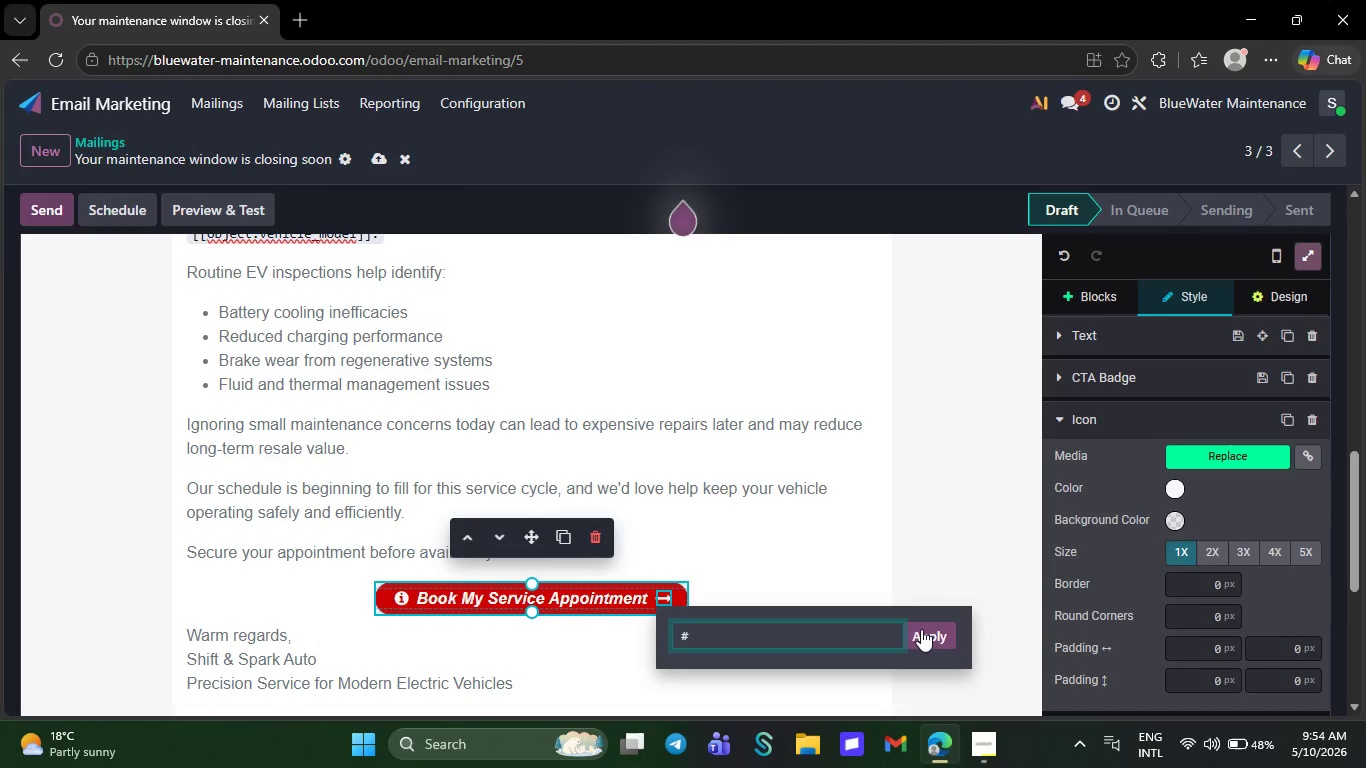 
key(Backspace)
 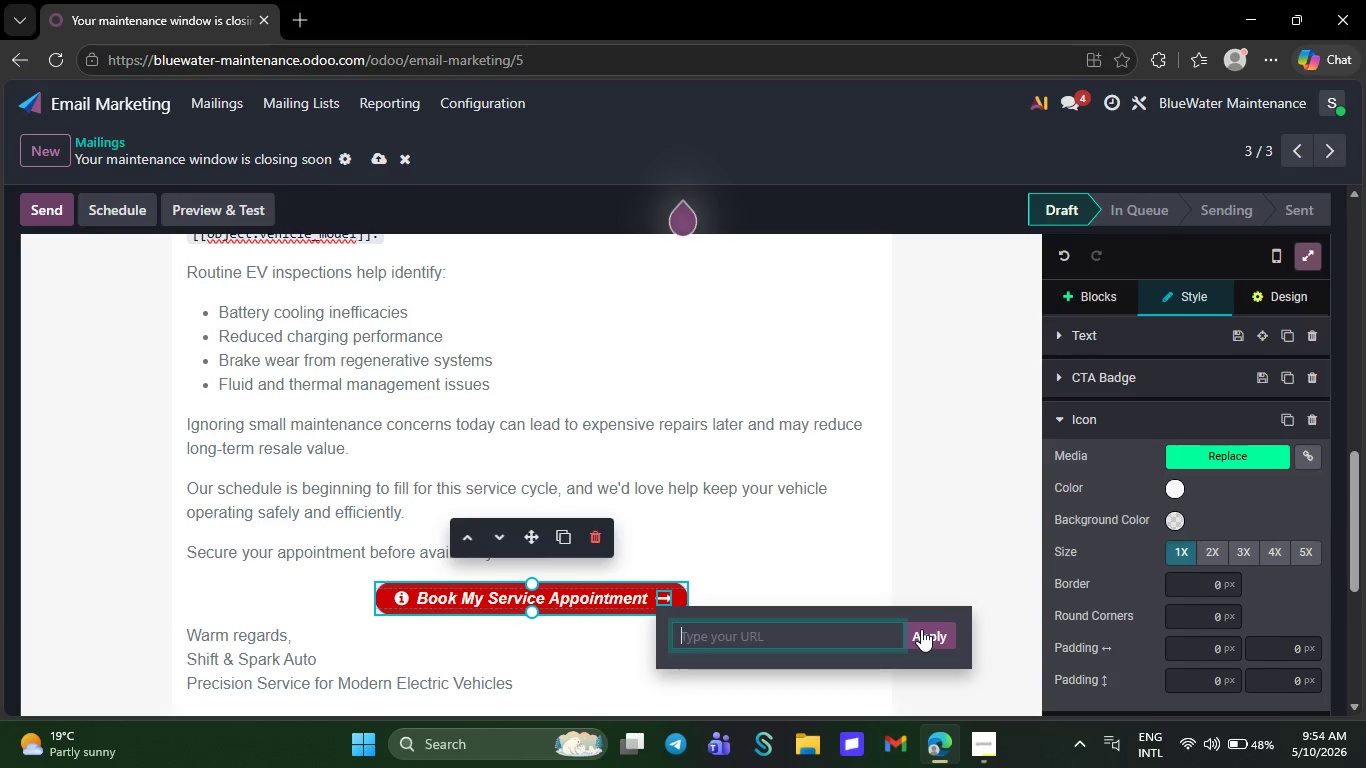 
type(https://)
 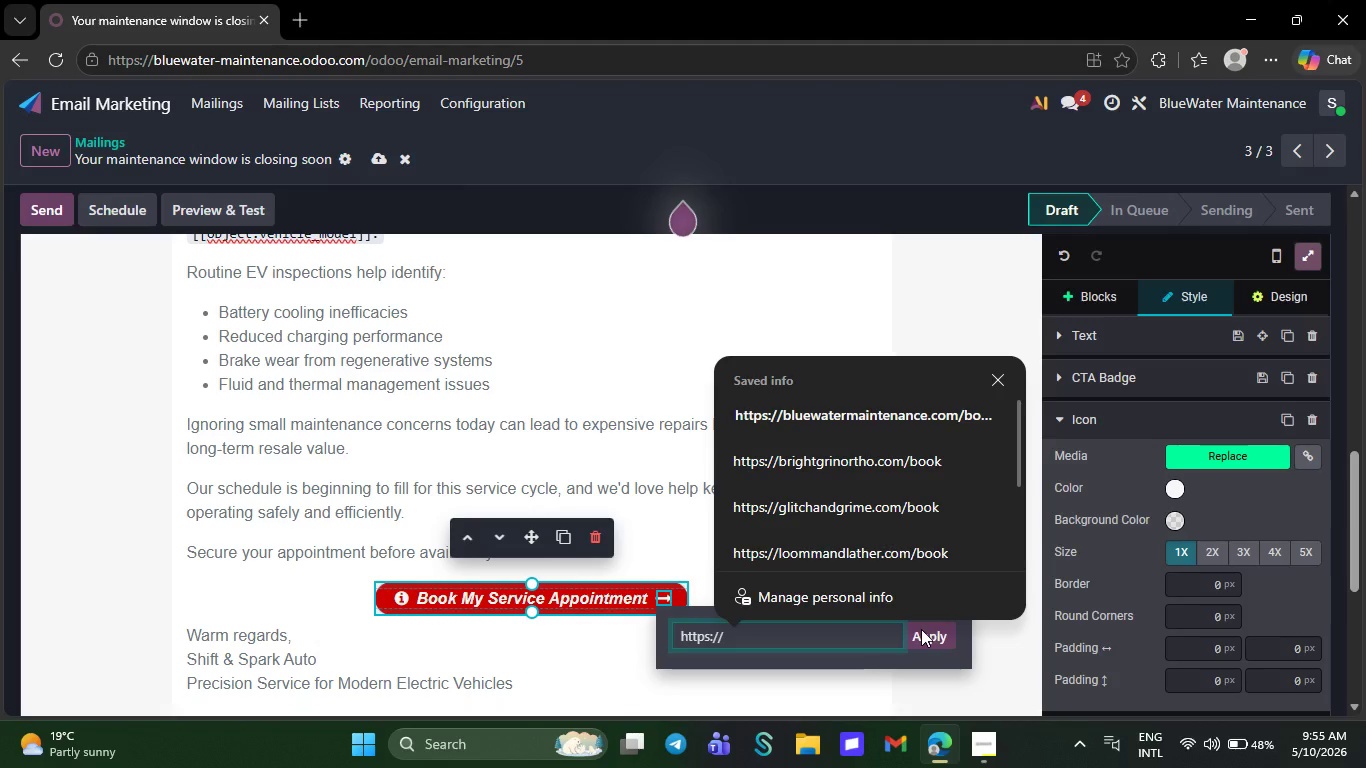 
wait(7.61)
 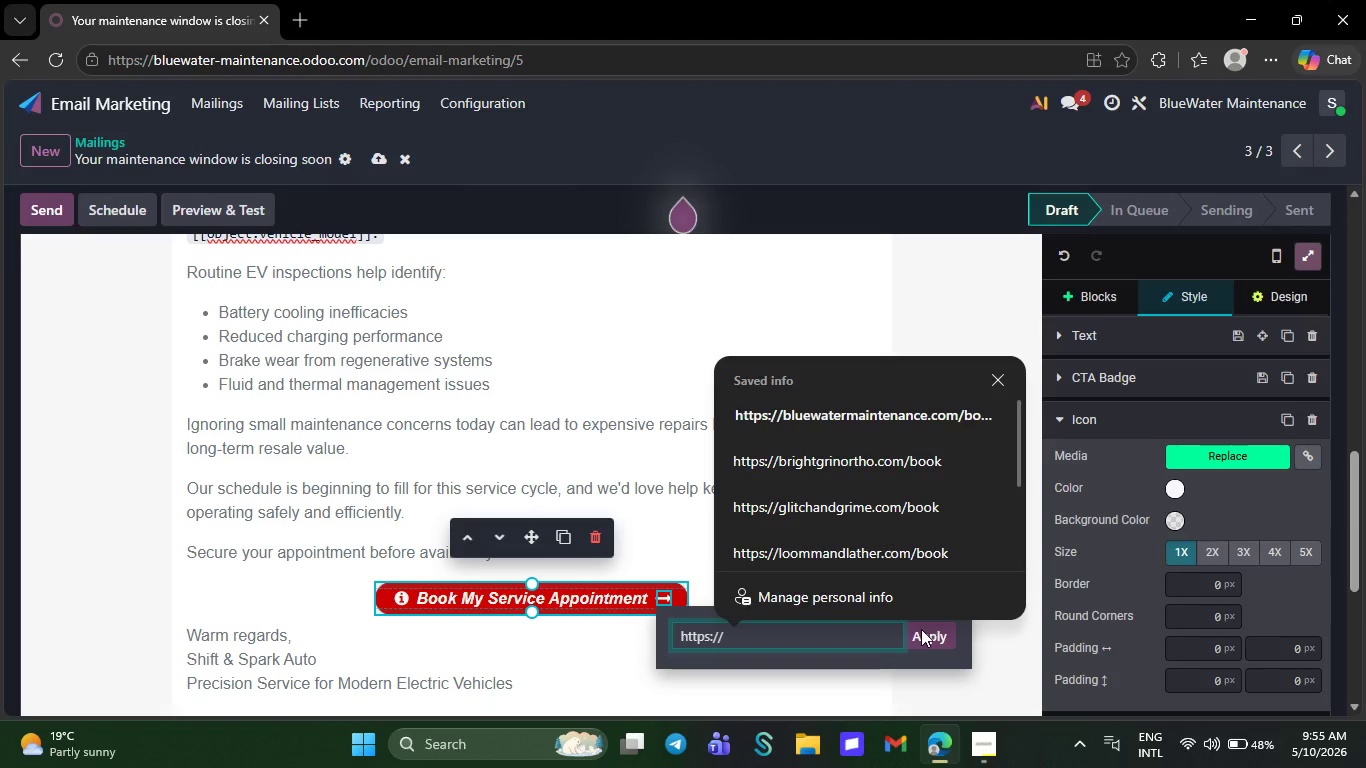 
type(shift)
 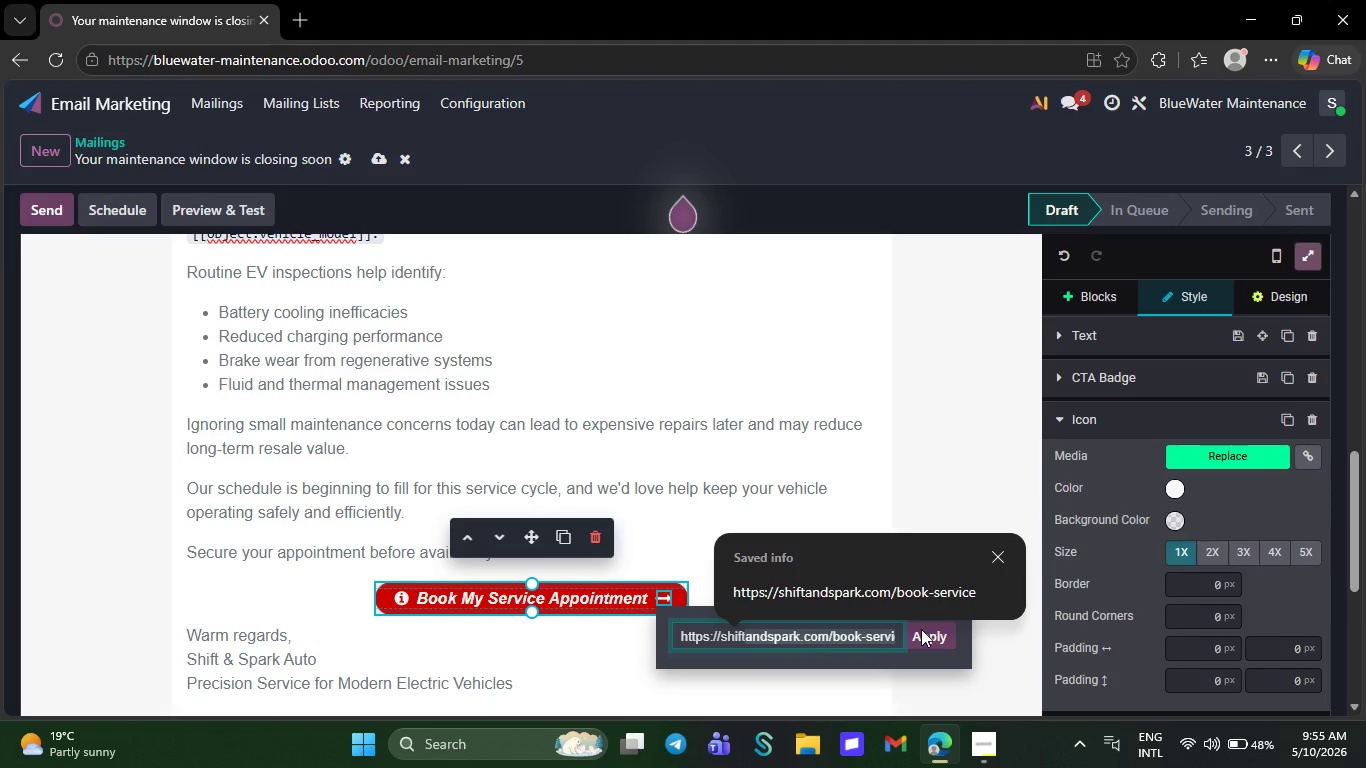 
wait(5.86)
 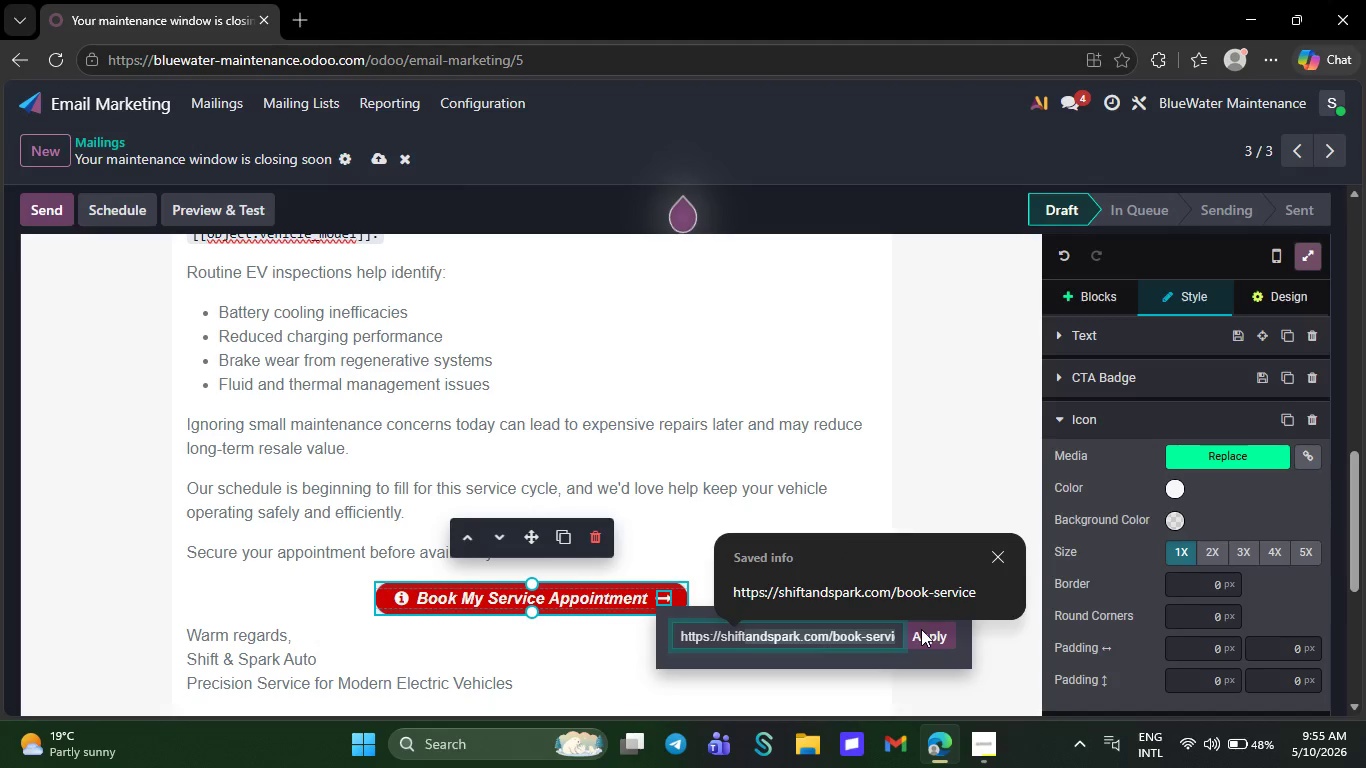 
type(andspark)
 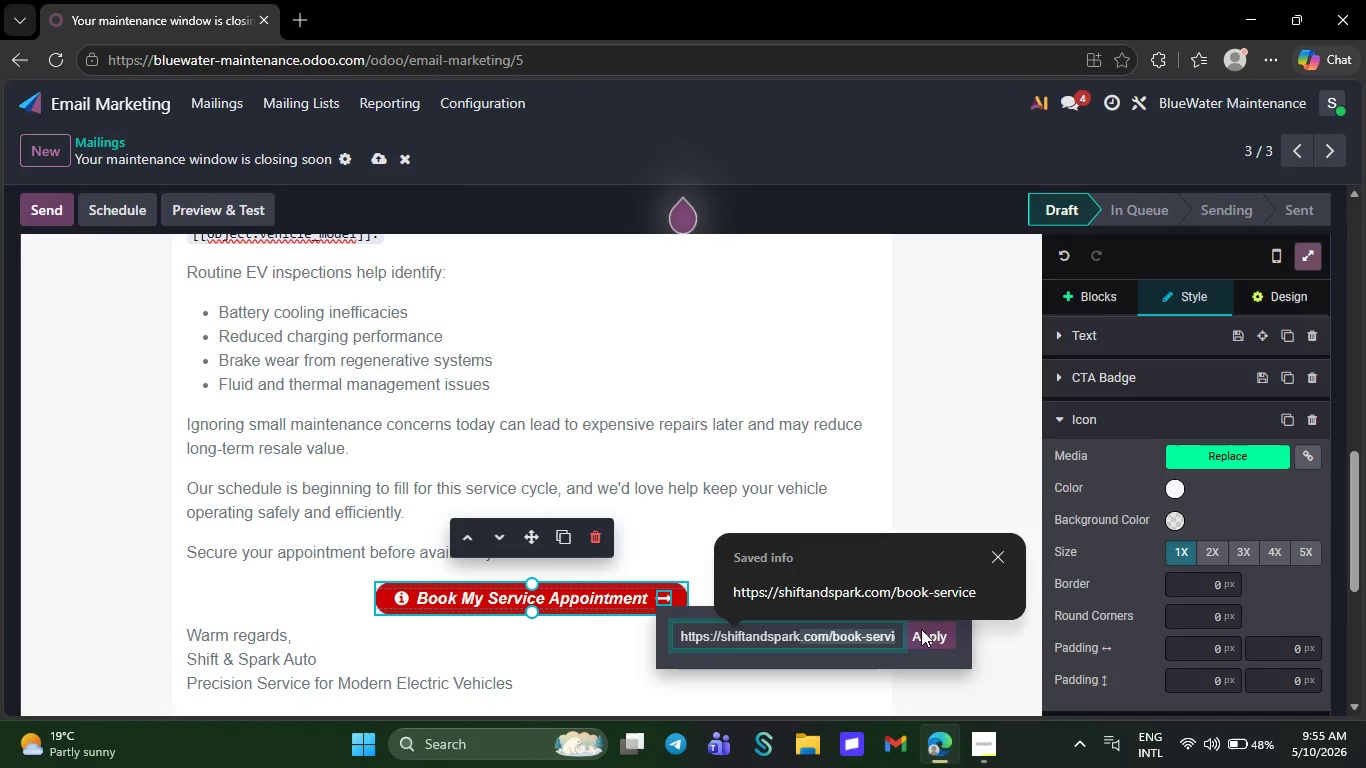 
wait(7.88)
 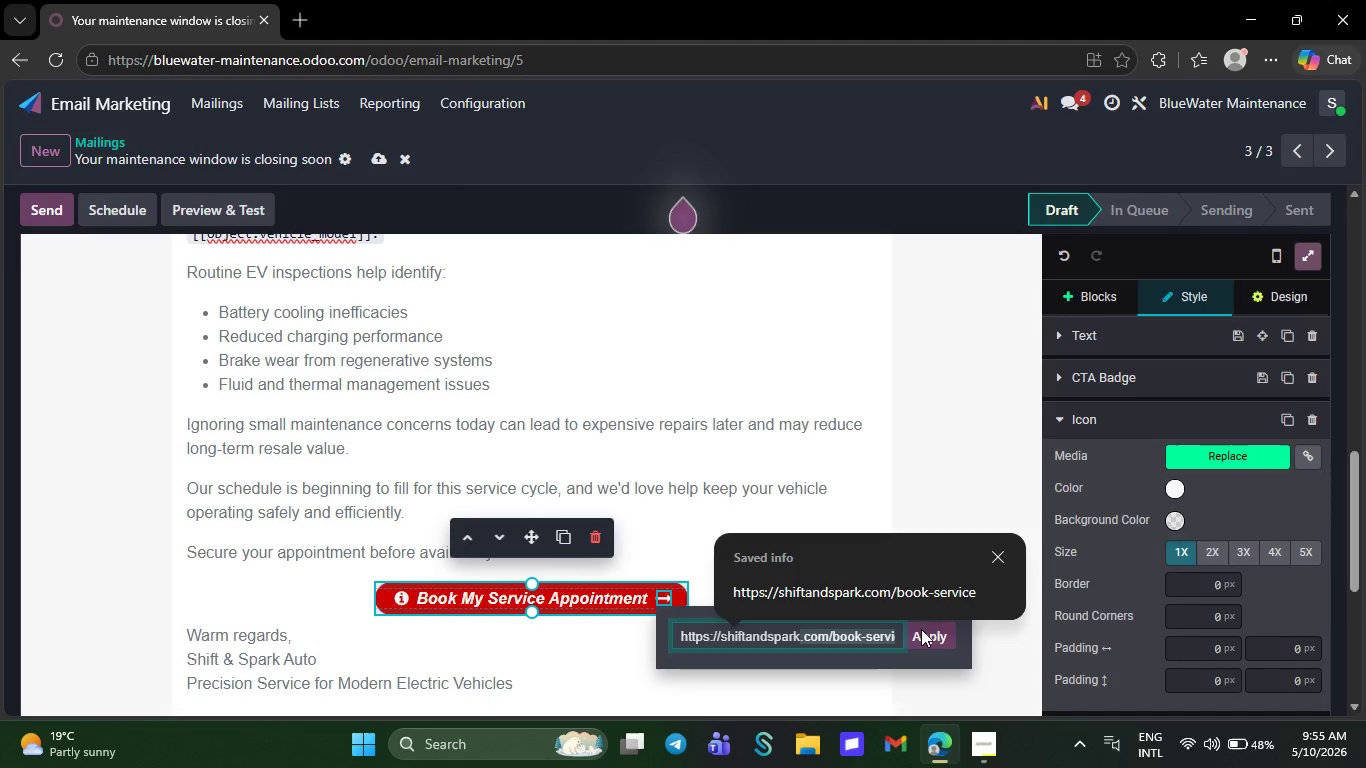 
type(.com)
 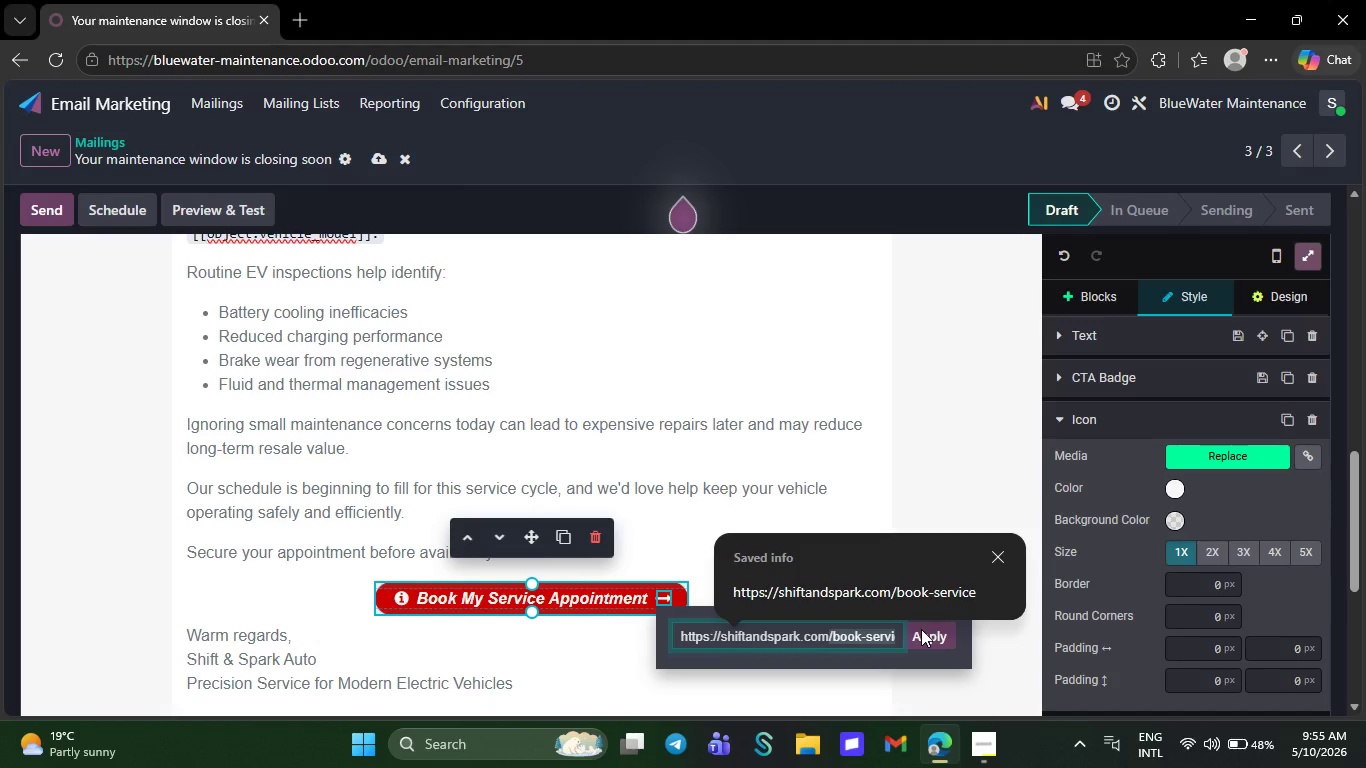 
type(/final-booking)
 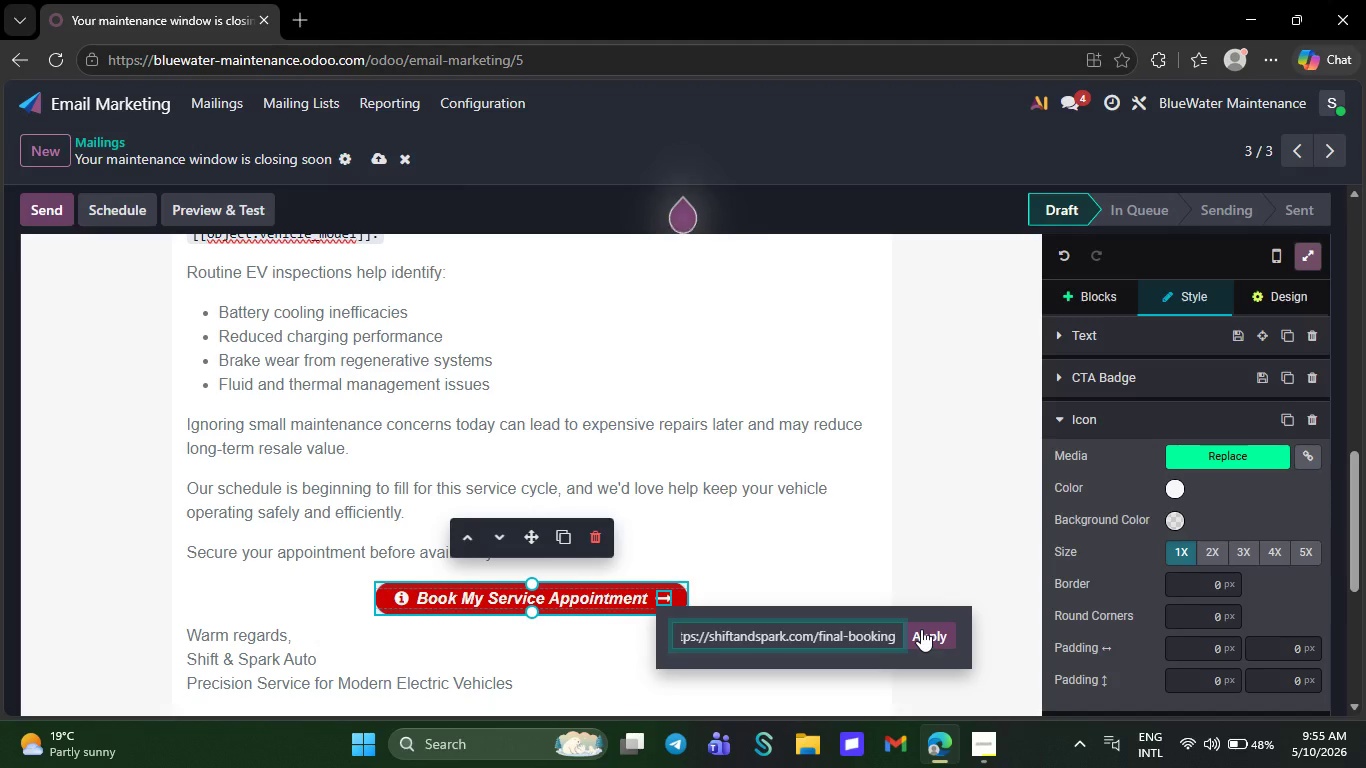 
wait(6.28)
 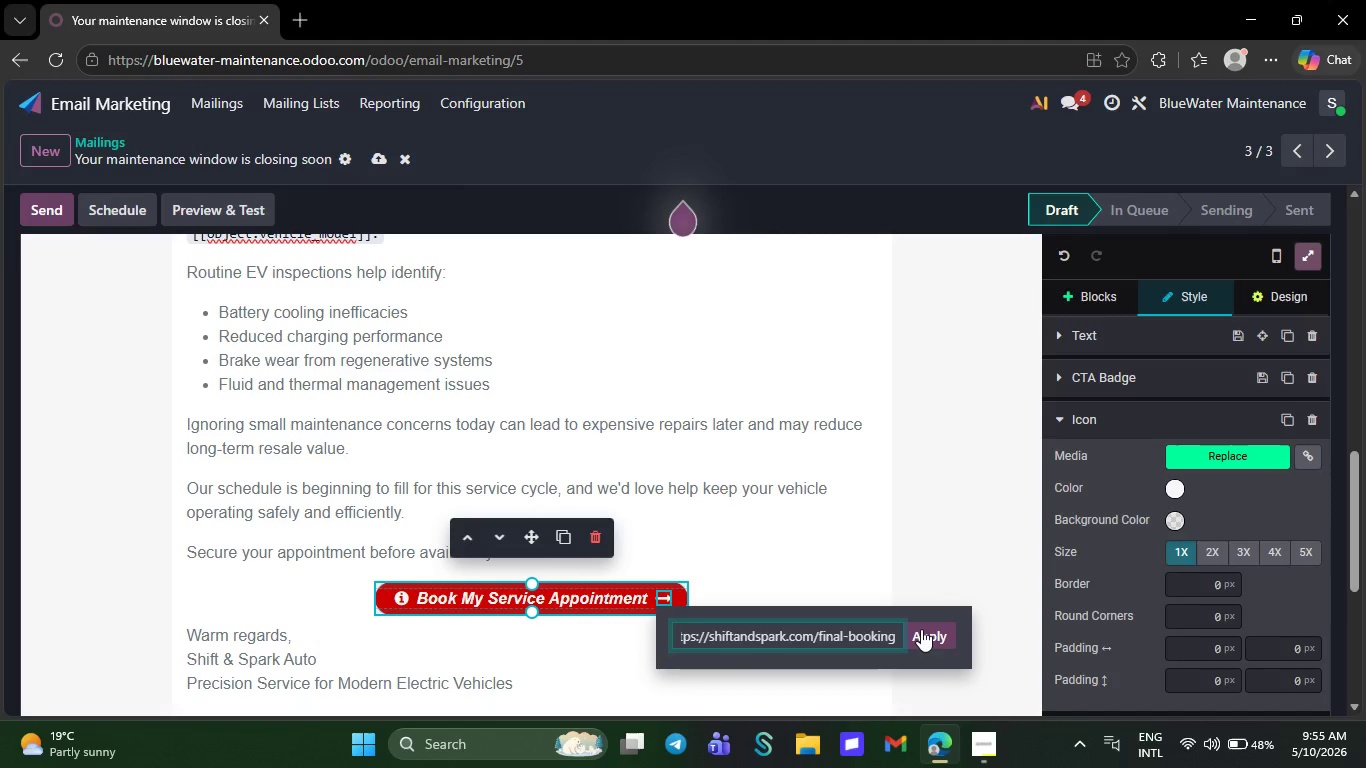 
left_click([921, 629])
 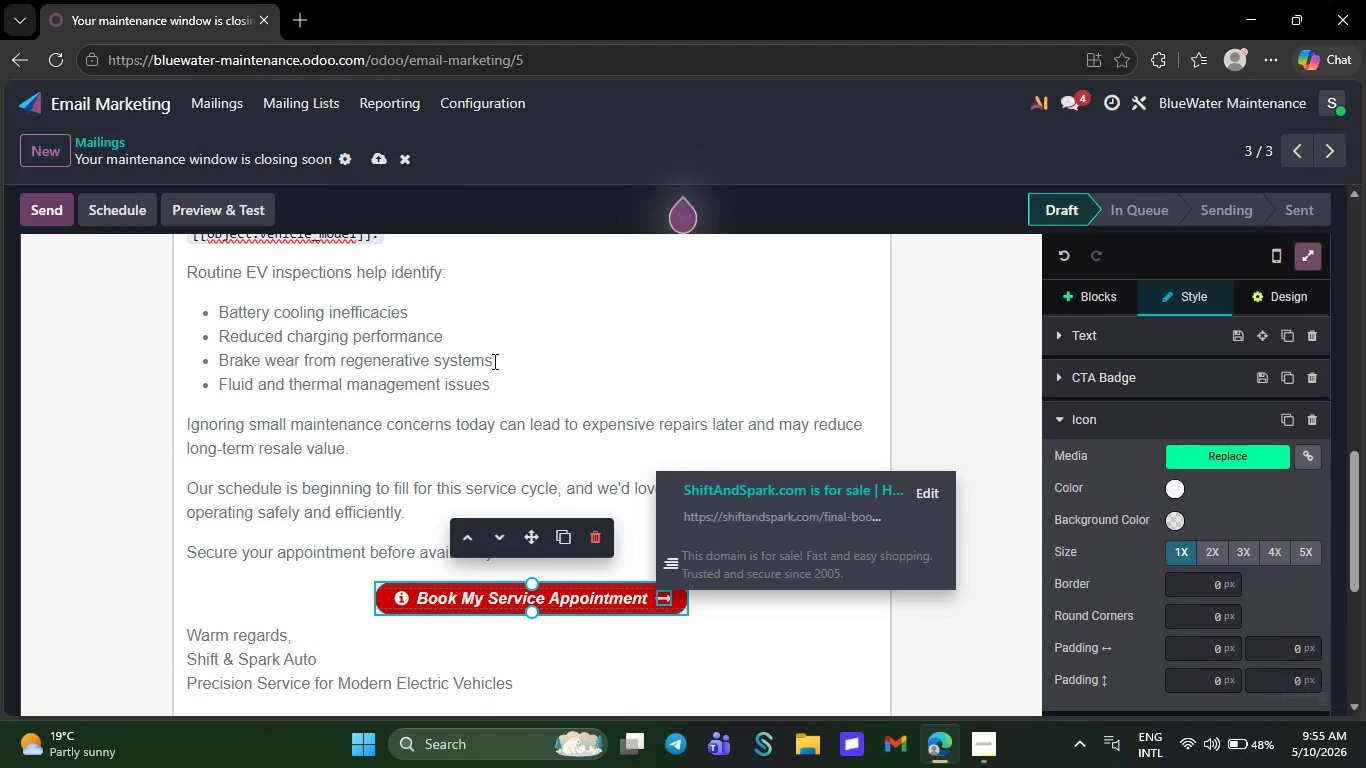 
left_click([495, 361])
 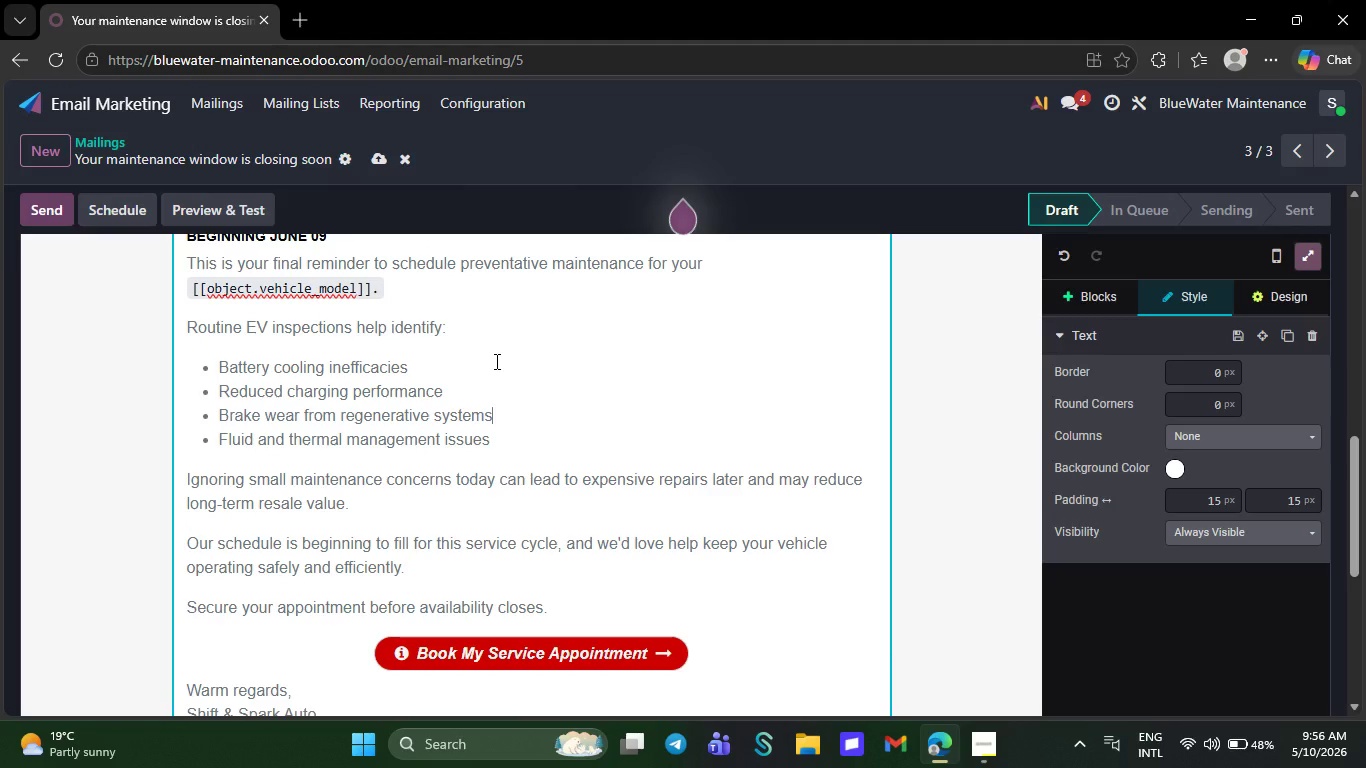 
wait(17.02)
 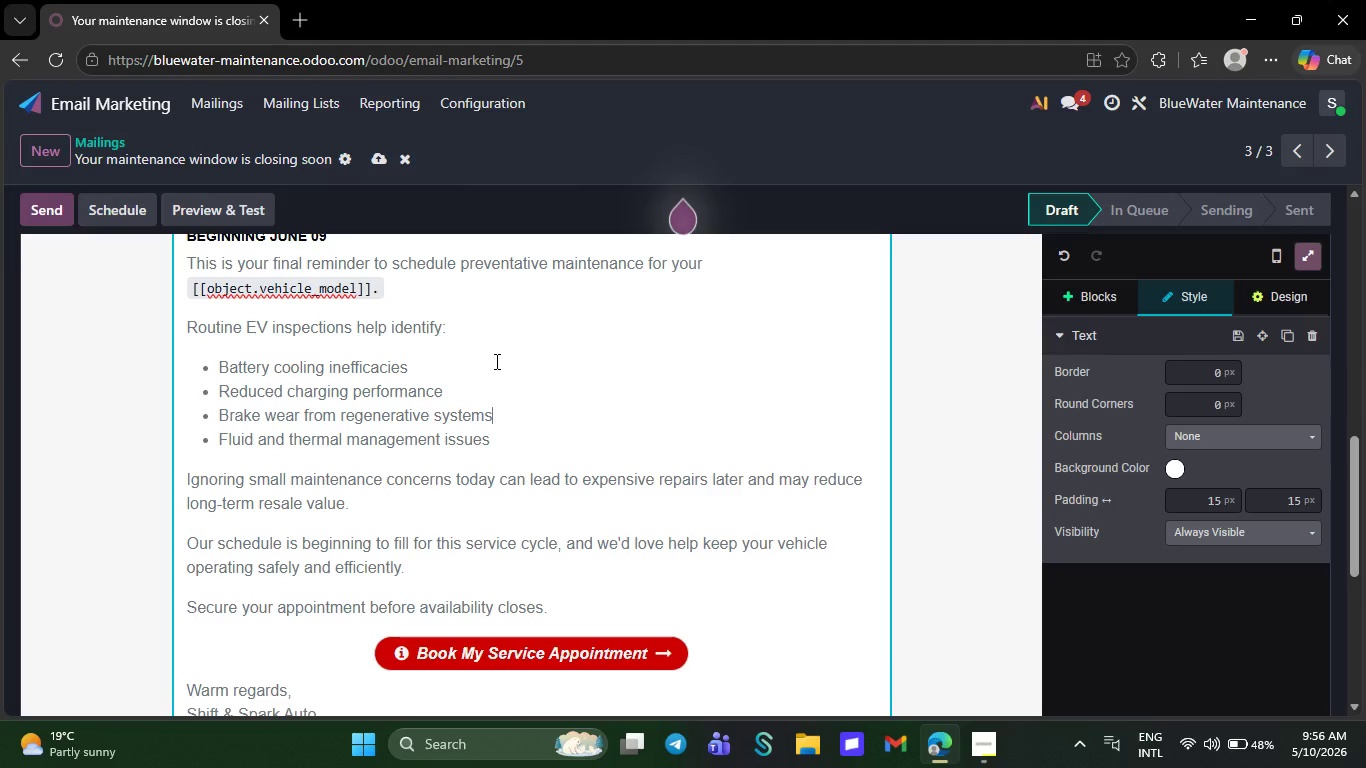 
left_click([935, 759])
 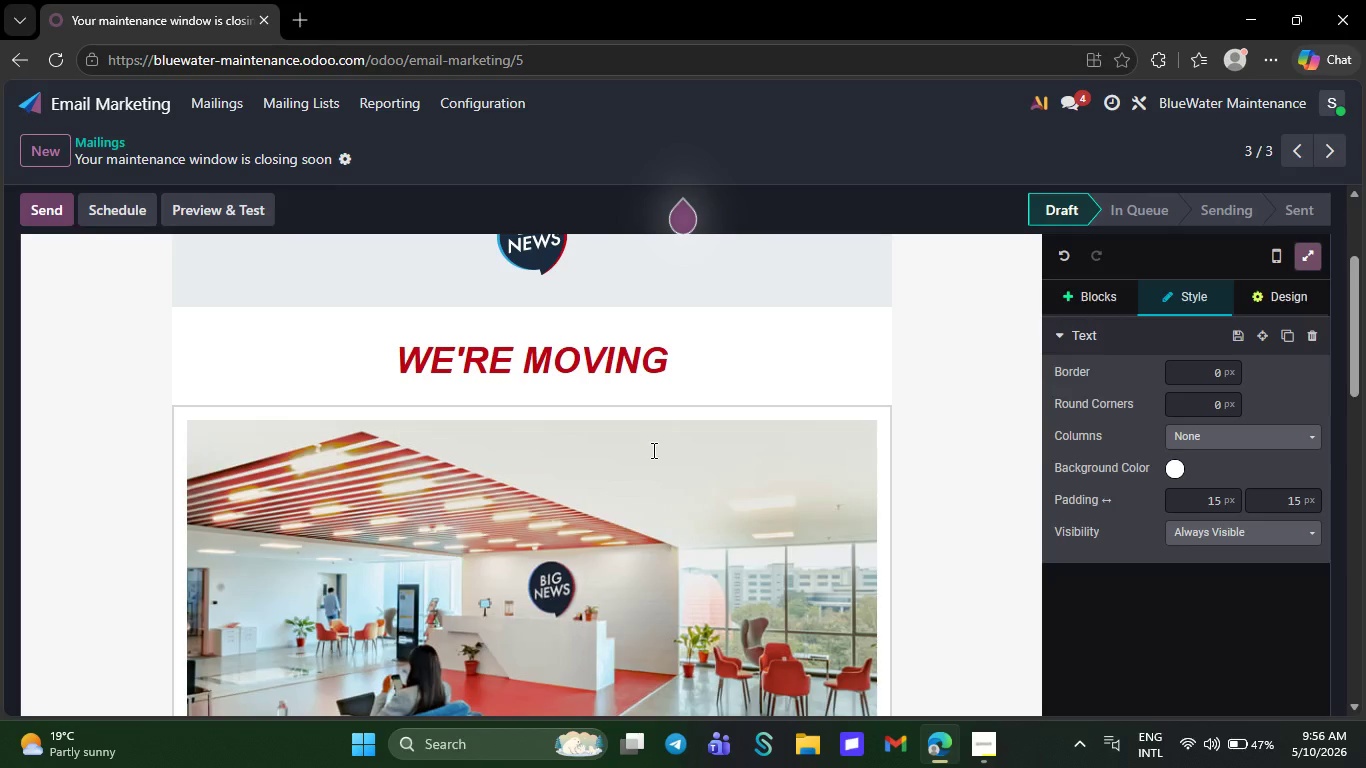 
wait(5.28)
 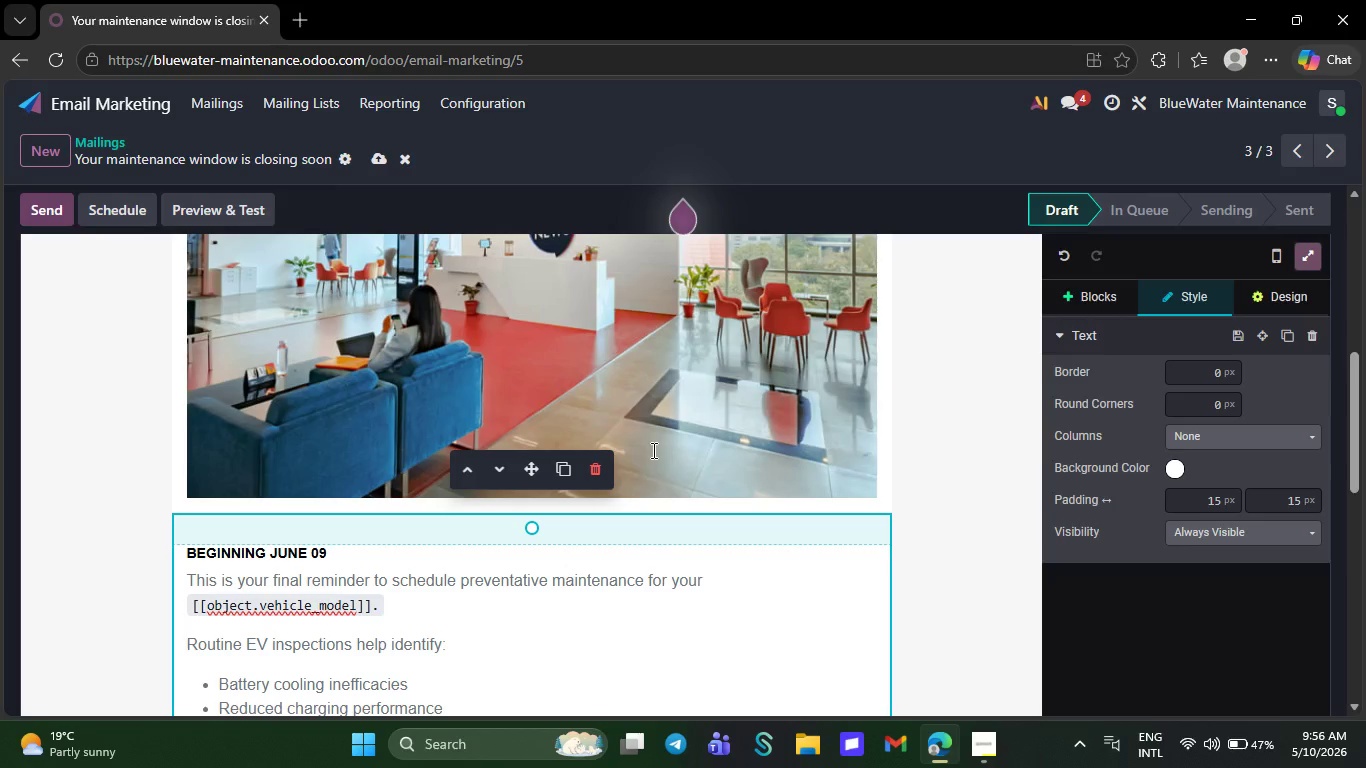 
left_click([868, 300])
 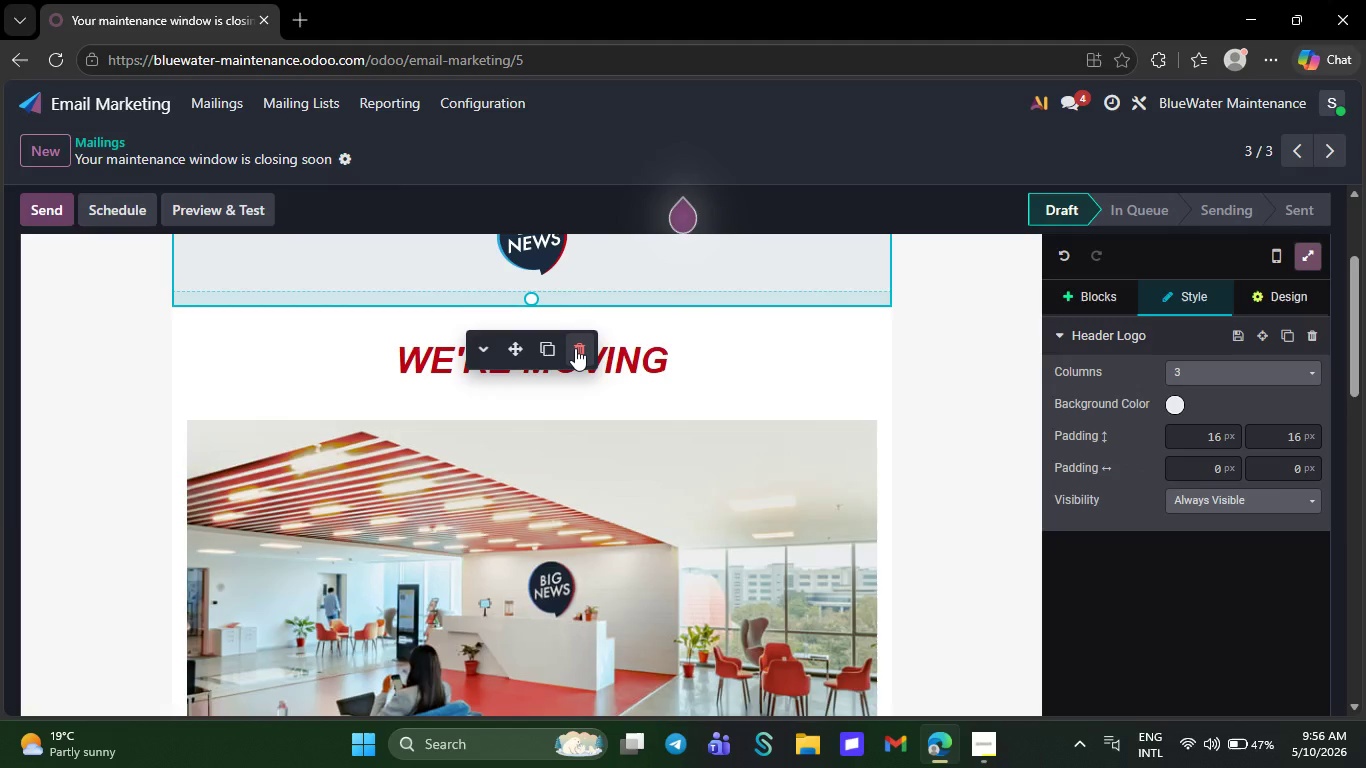 
left_click([575, 348])
 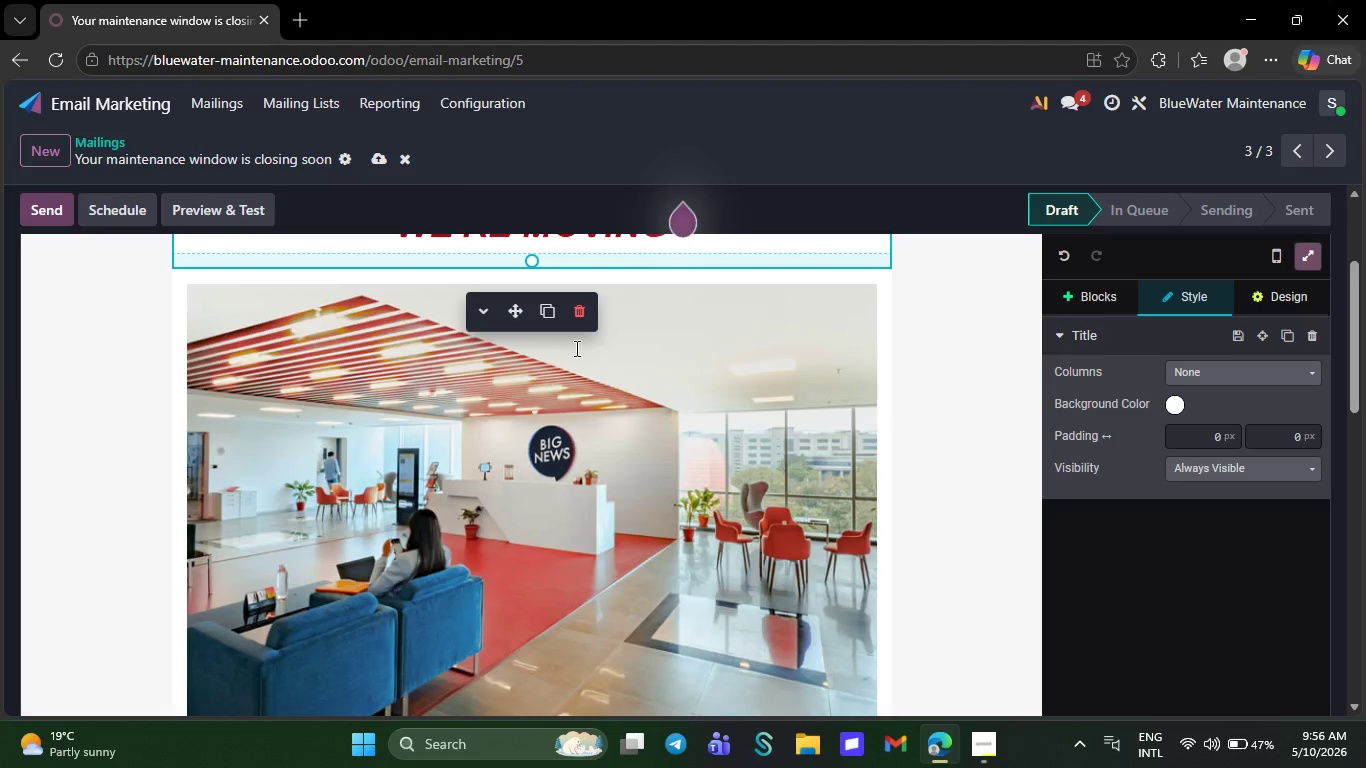 
wait(27.67)
 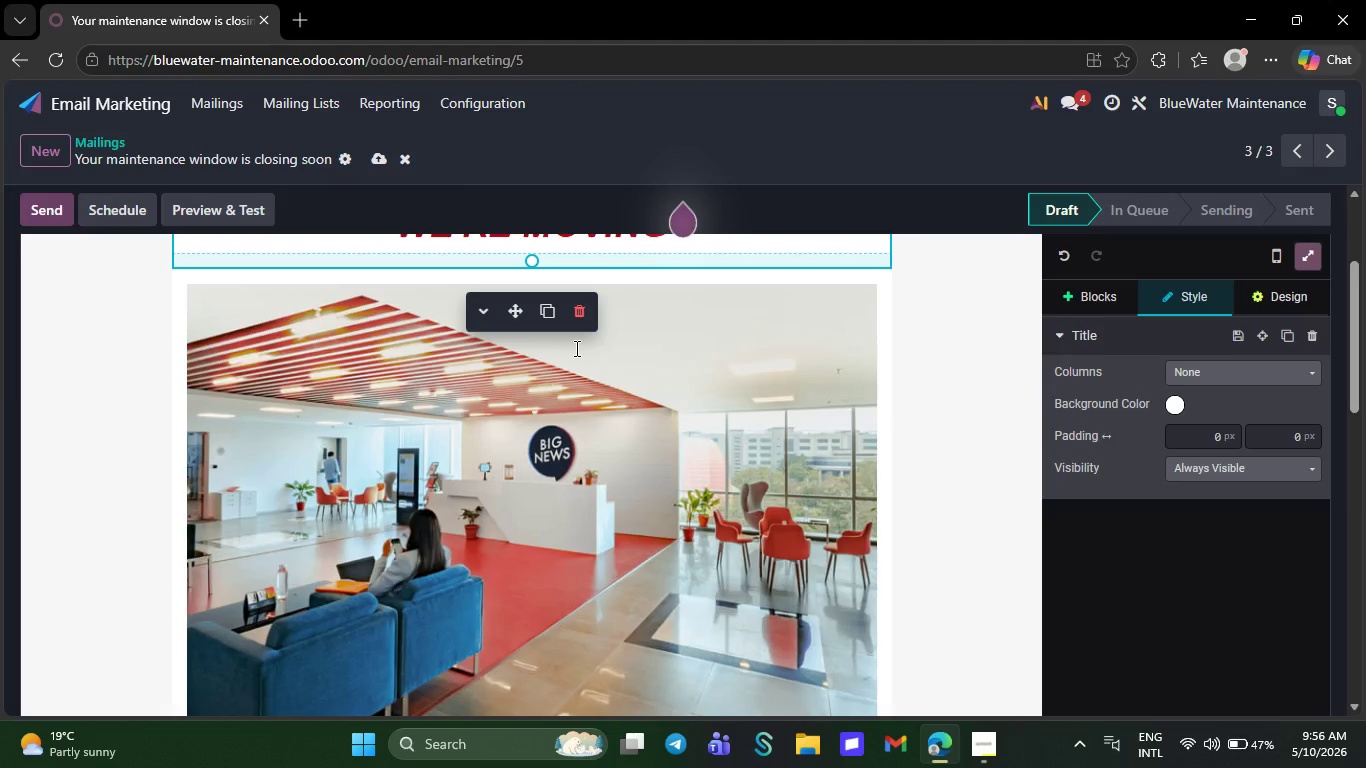 
scroll: coordinate [6, 418], scroll_direction: down, amount: 14.0
 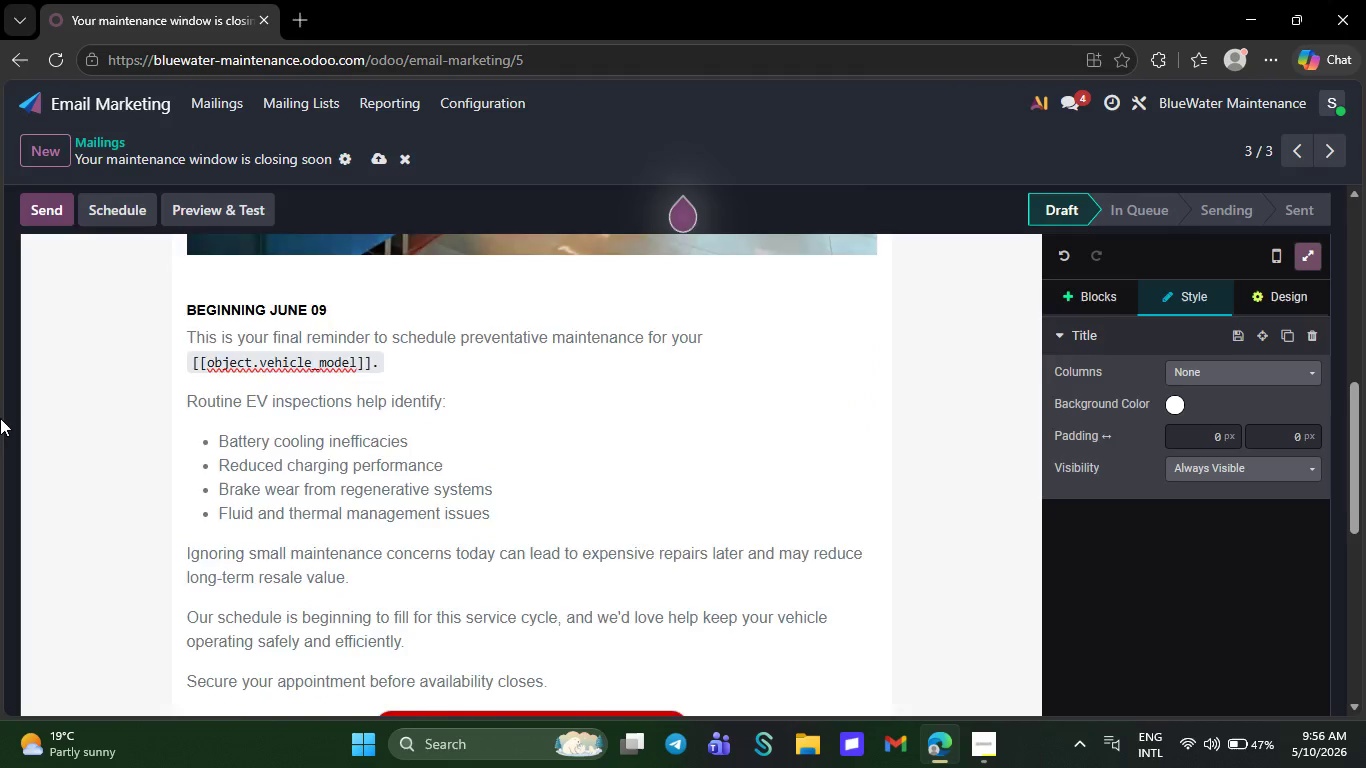 
scroll: coordinate [2, 443], scroll_direction: up, amount: 1.0
 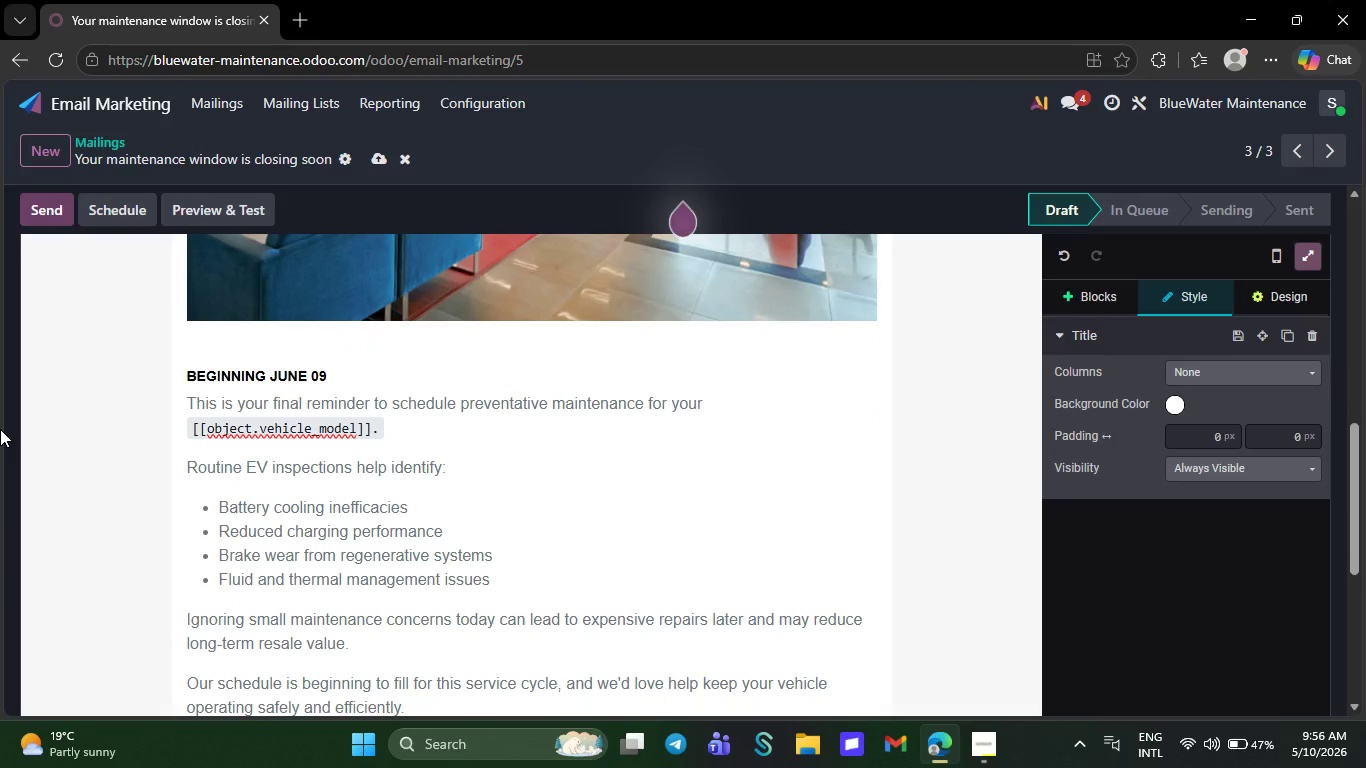 
scroll: coordinate [0, 466], scroll_direction: down, amount: 27.0
 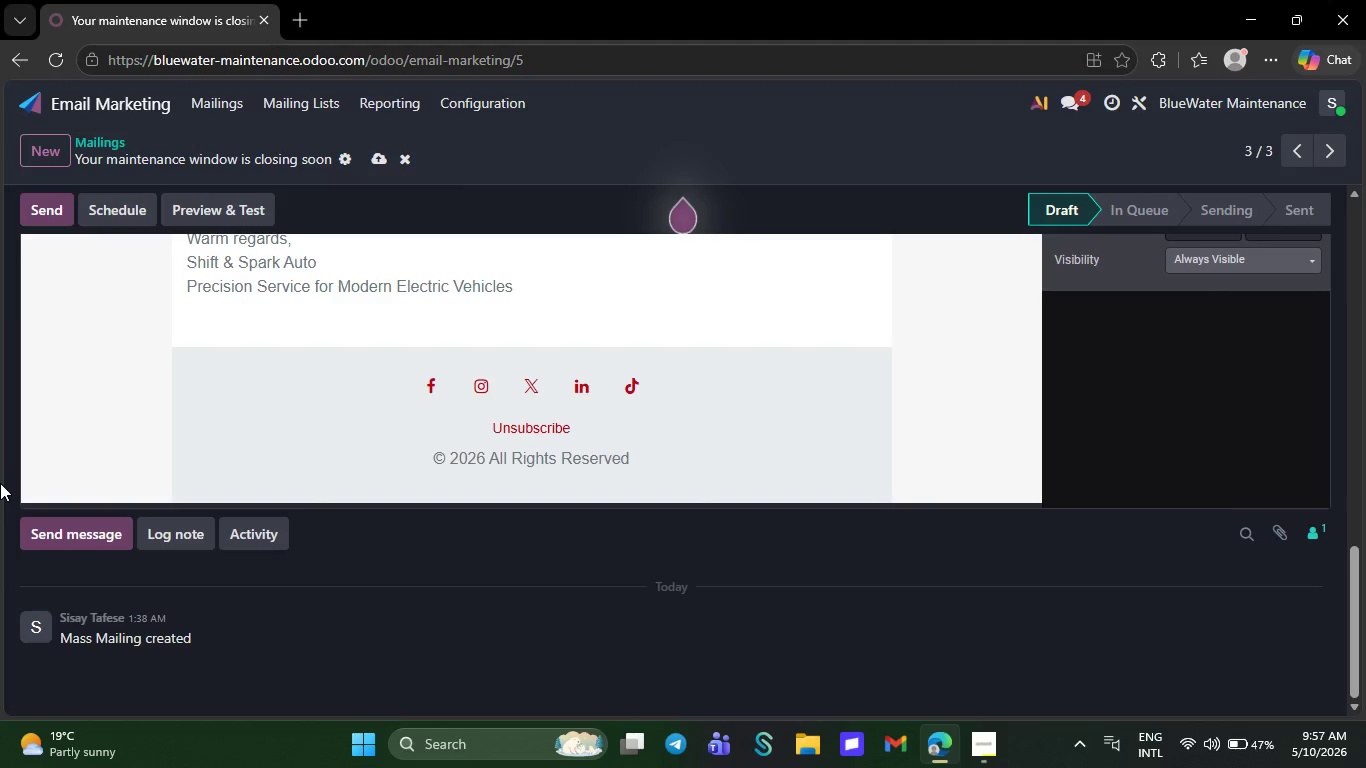 
wait(5.18)
 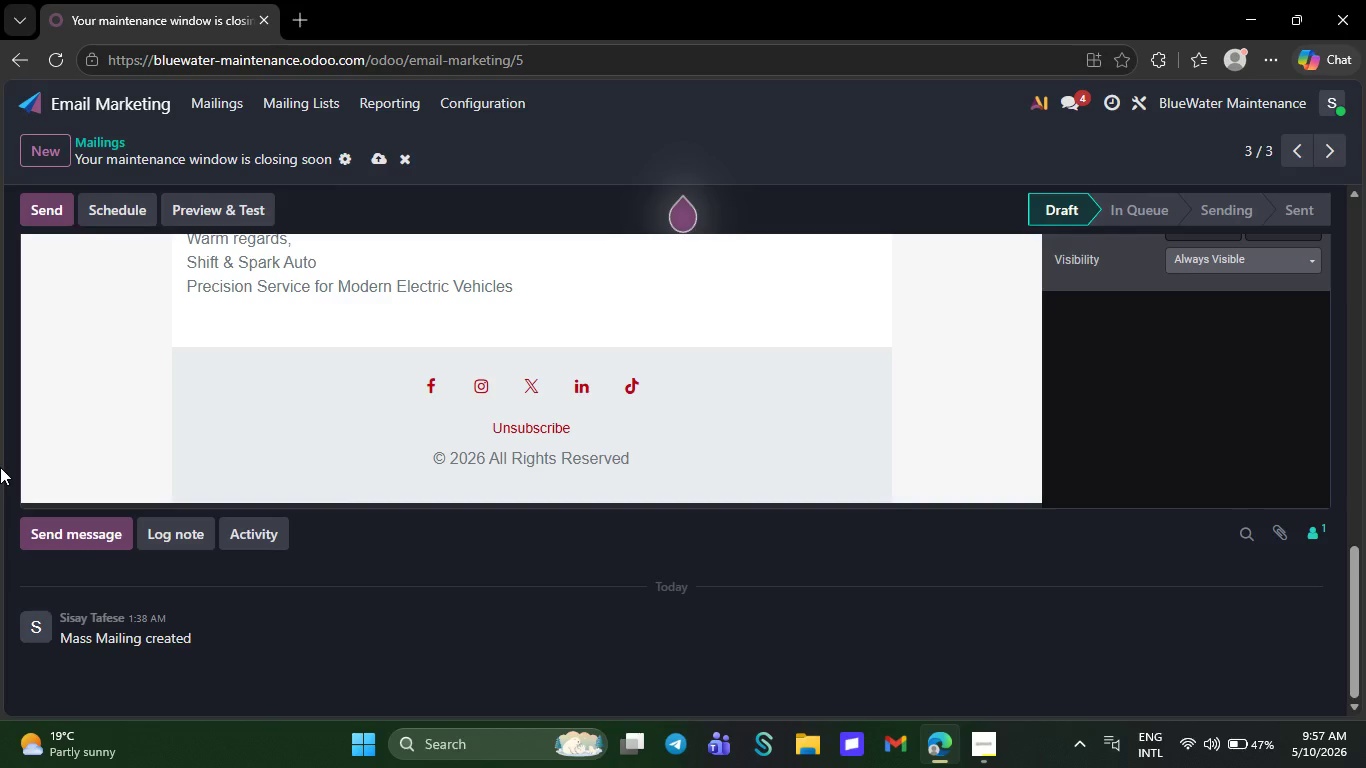 
scroll: coordinate [0, 508], scroll_direction: down, amount: 7.0
 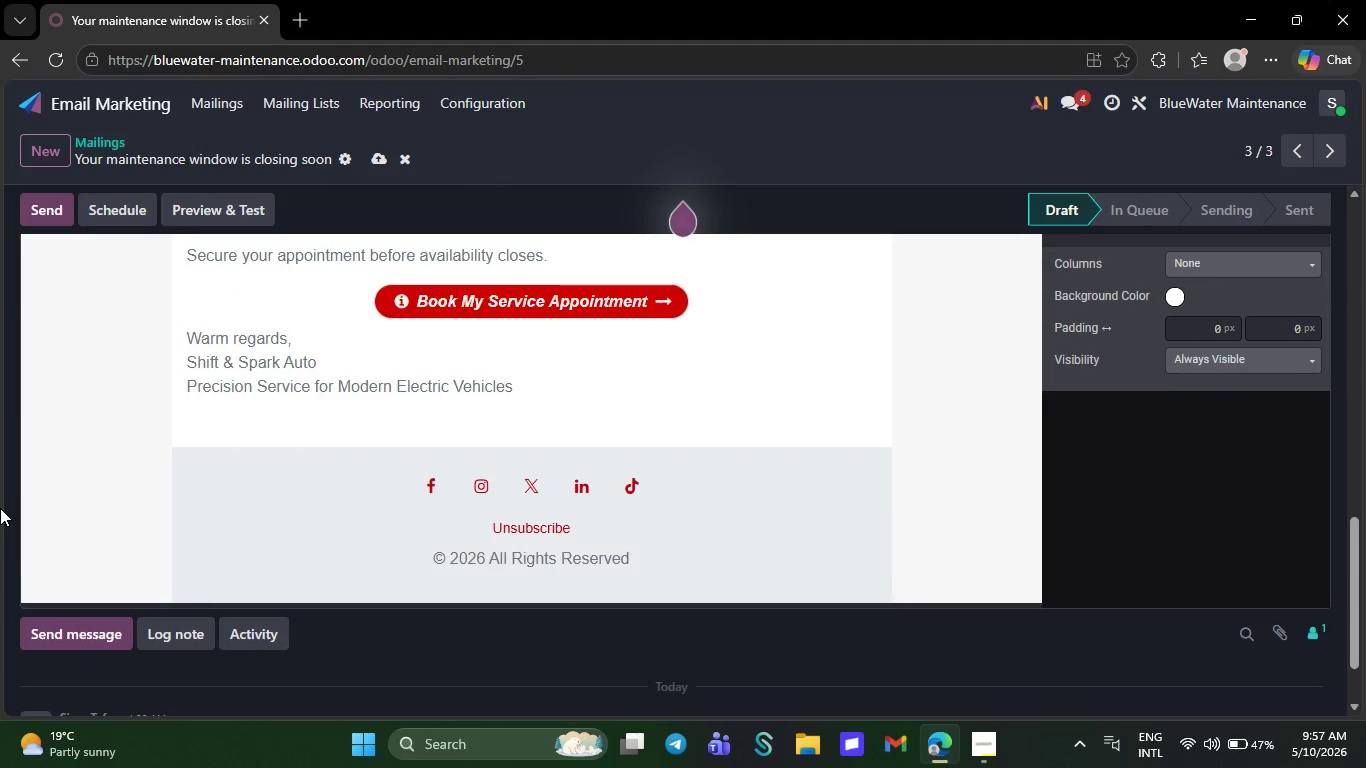 
scroll: coordinate [0, 508], scroll_direction: up, amount: 2.0
 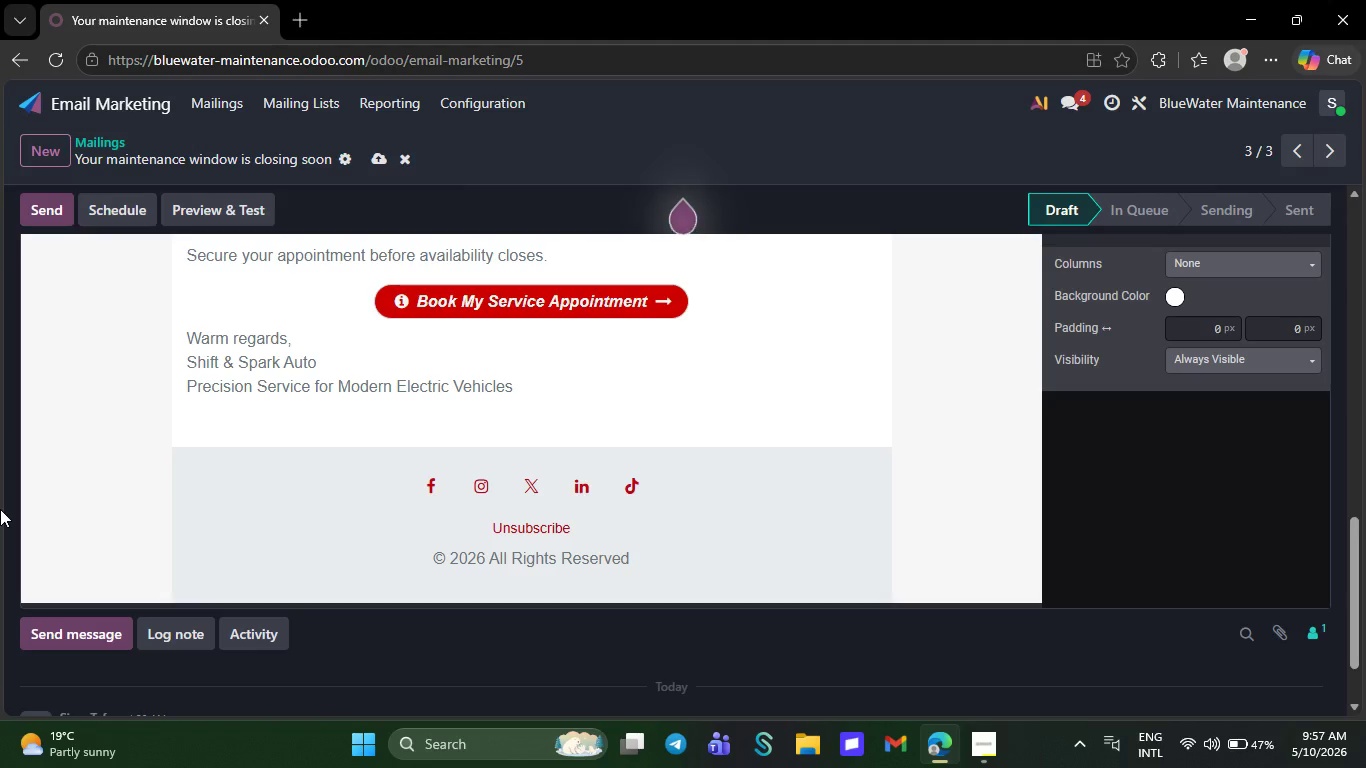 
scroll: coordinate [0, 510], scroll_direction: down, amount: 1.0
 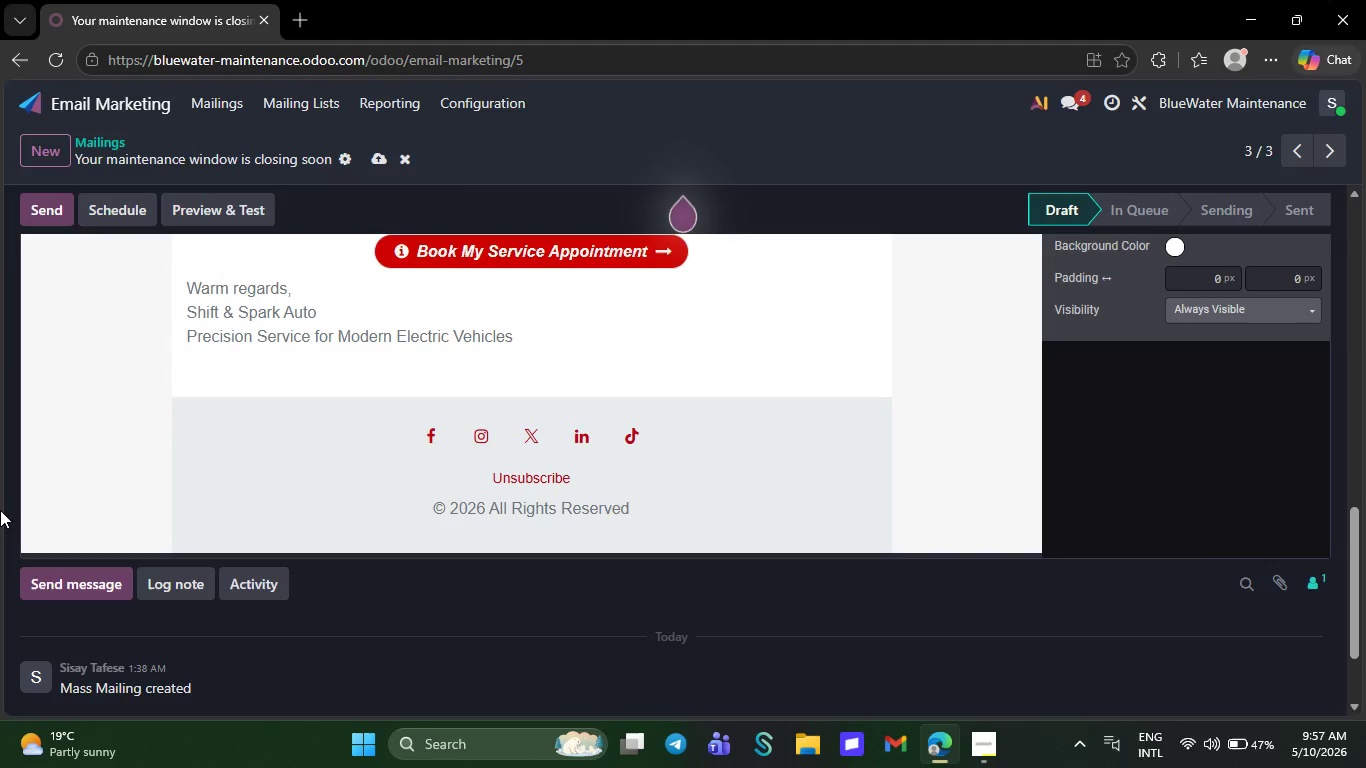 
scroll: coordinate [2, 510], scroll_direction: up, amount: 19.0
 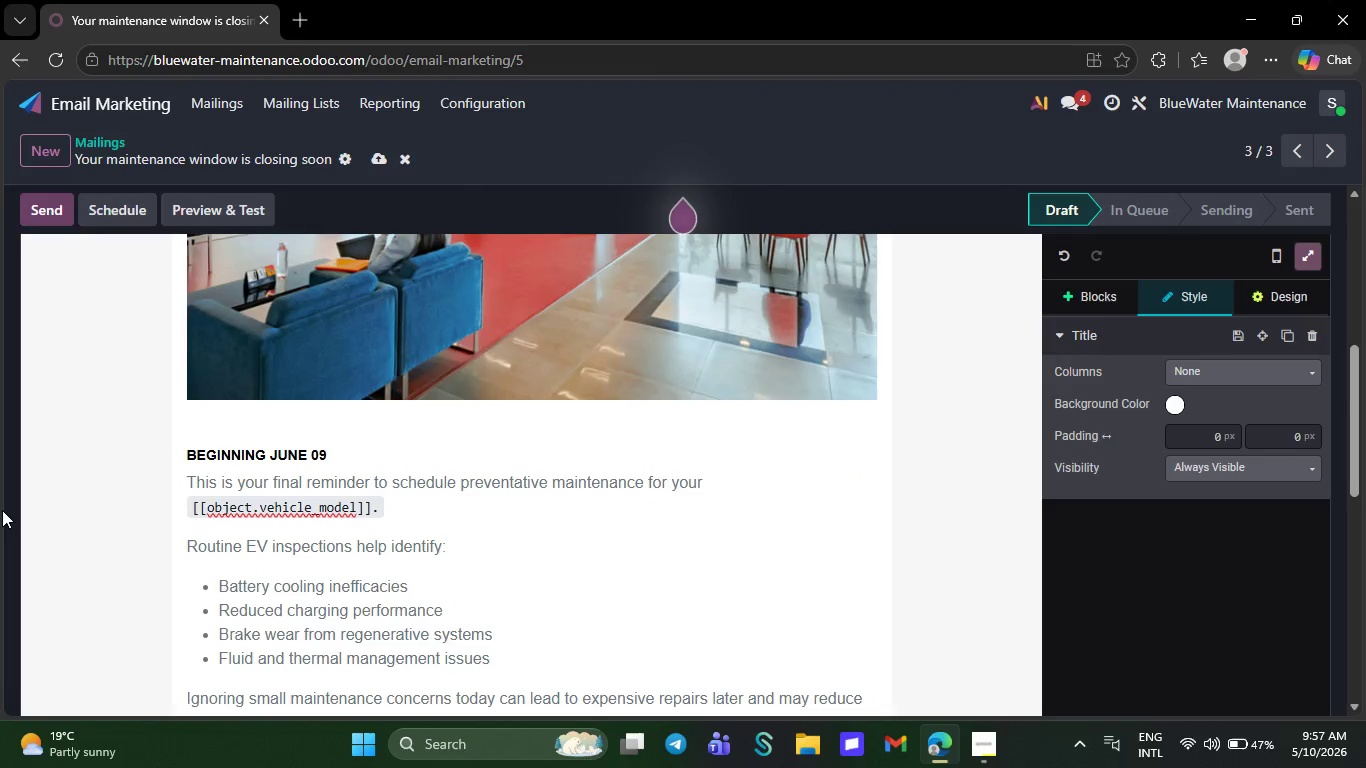 
scroll: coordinate [2, 510], scroll_direction: none, amount: 0.0
 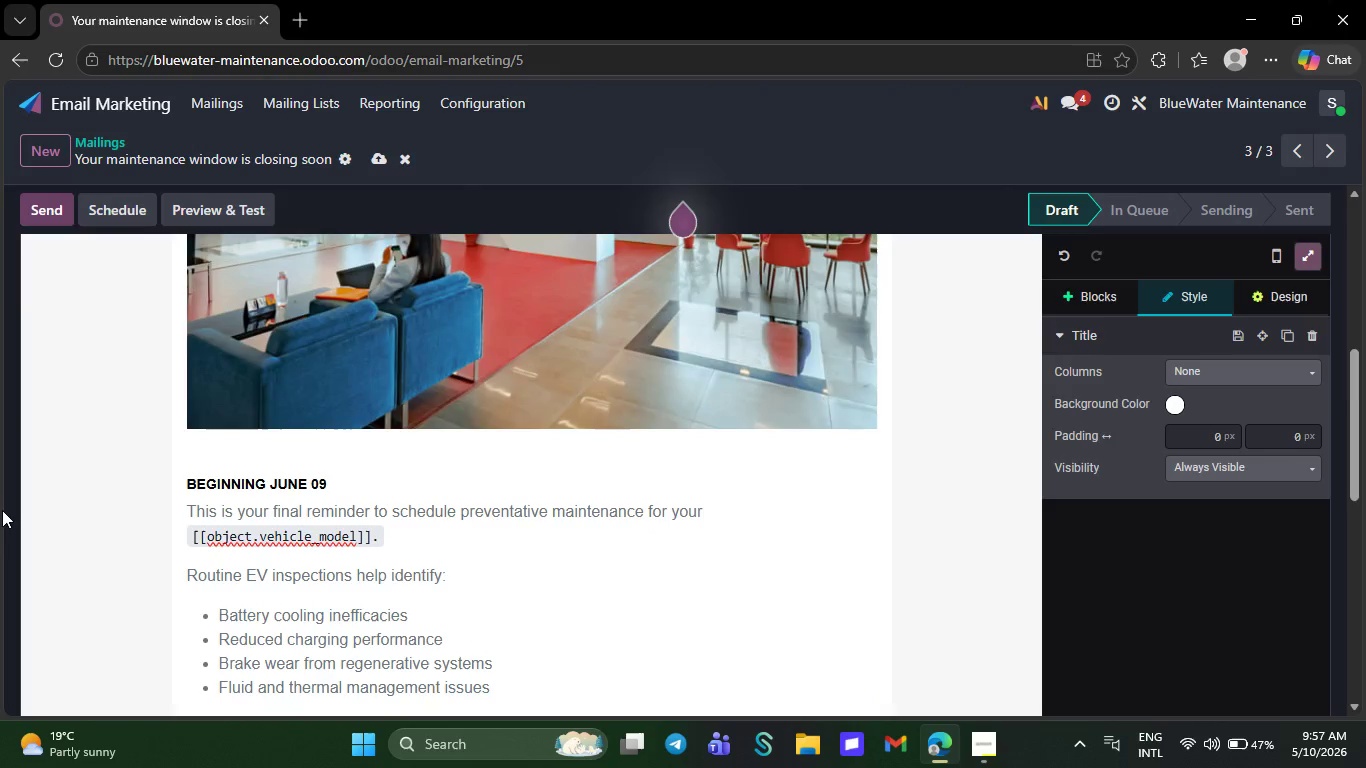 
scroll: coordinate [0, 513], scroll_direction: down, amount: 30.0
 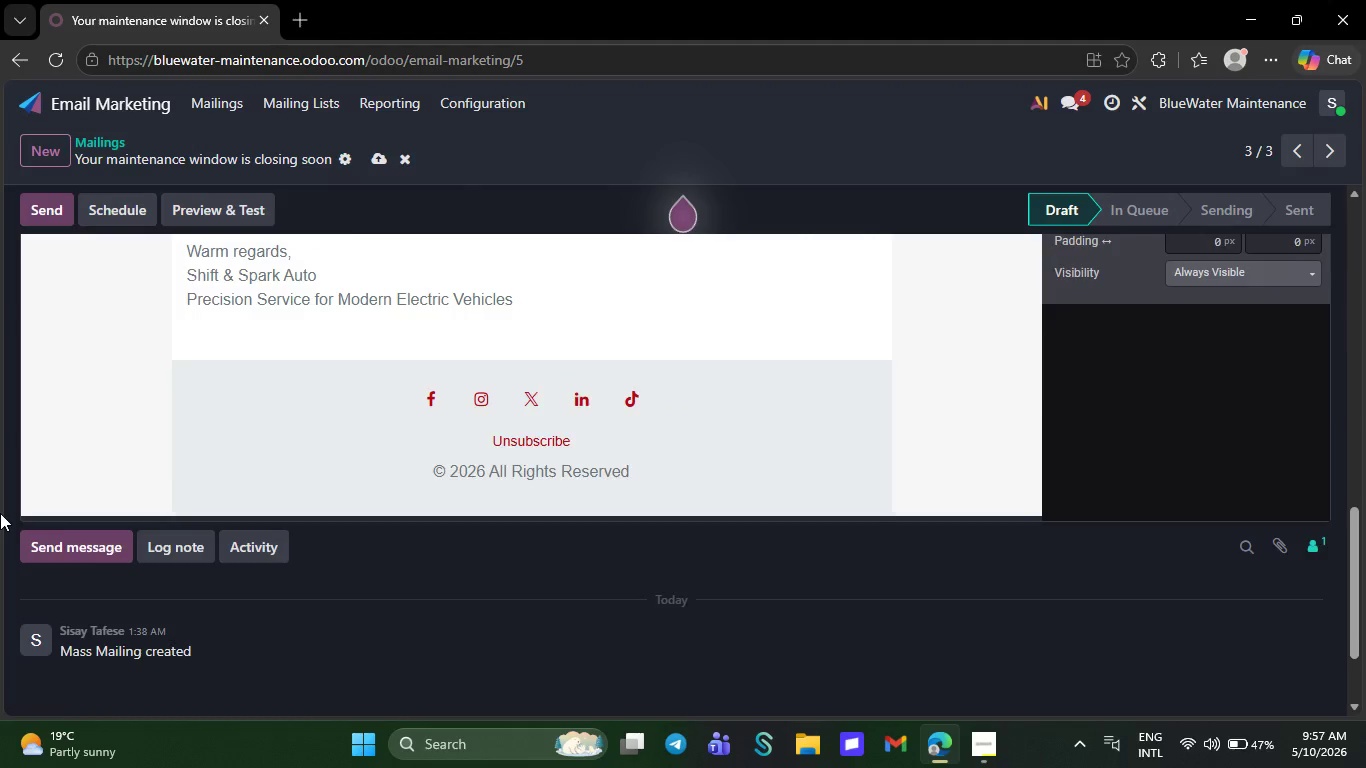 
scroll: coordinate [0, 511], scroll_direction: up, amount: 17.0
 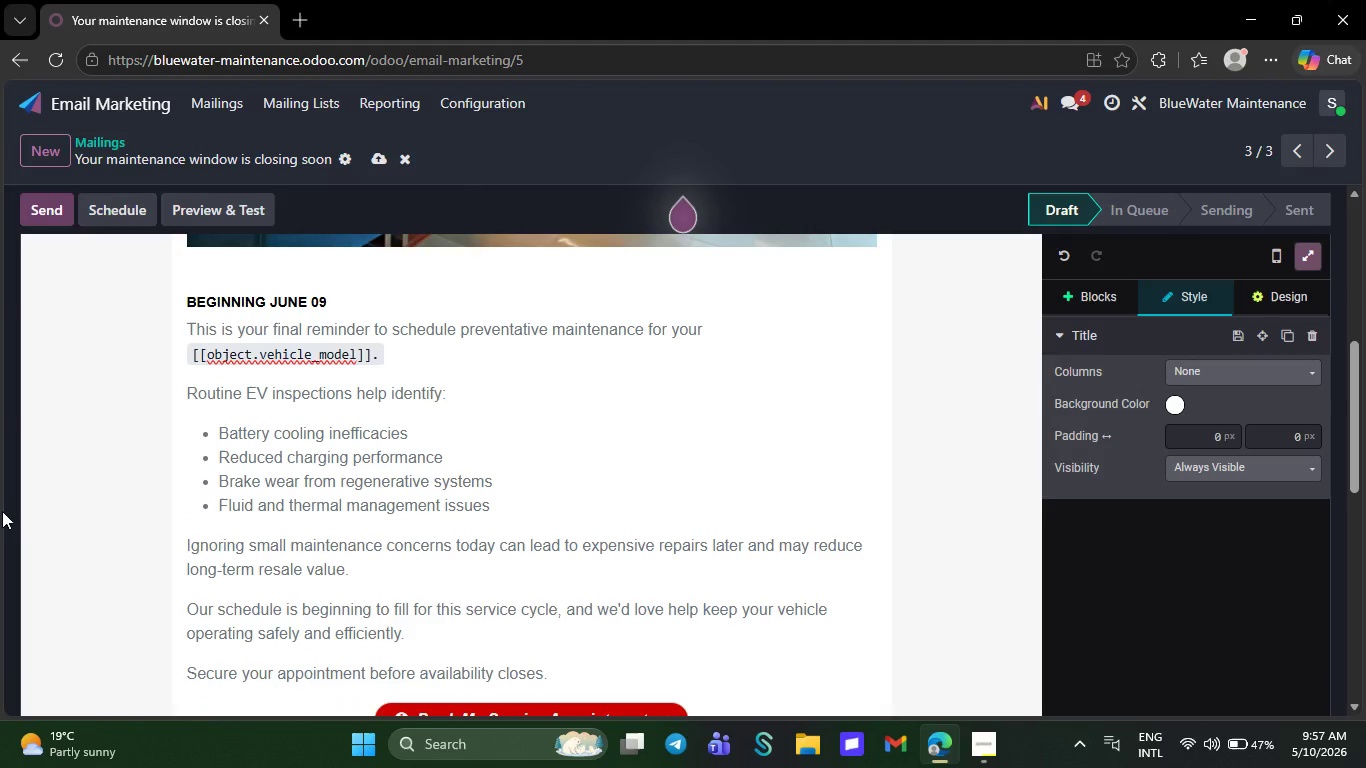 
scroll: coordinate [2, 516], scroll_direction: none, amount: 0.0
 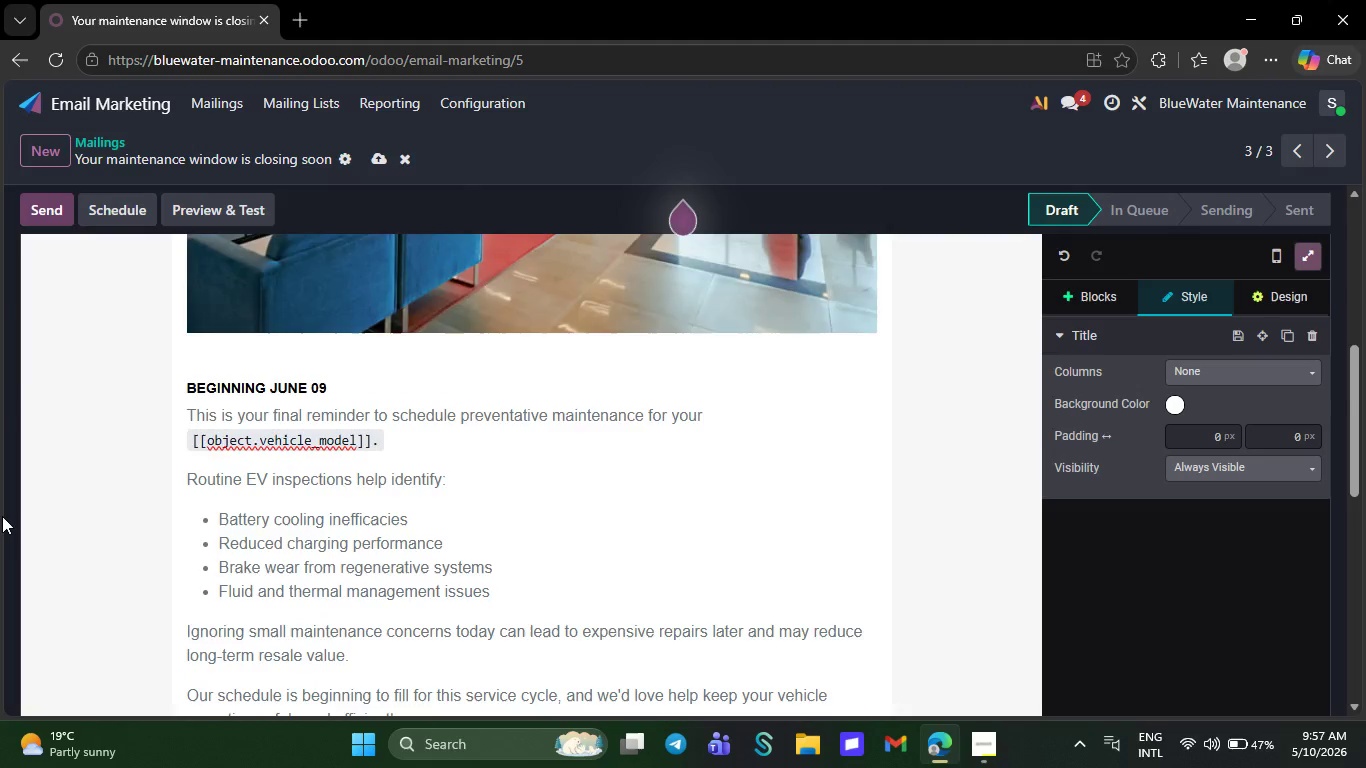 
scroll: coordinate [2, 516], scroll_direction: up, amount: 1.0
 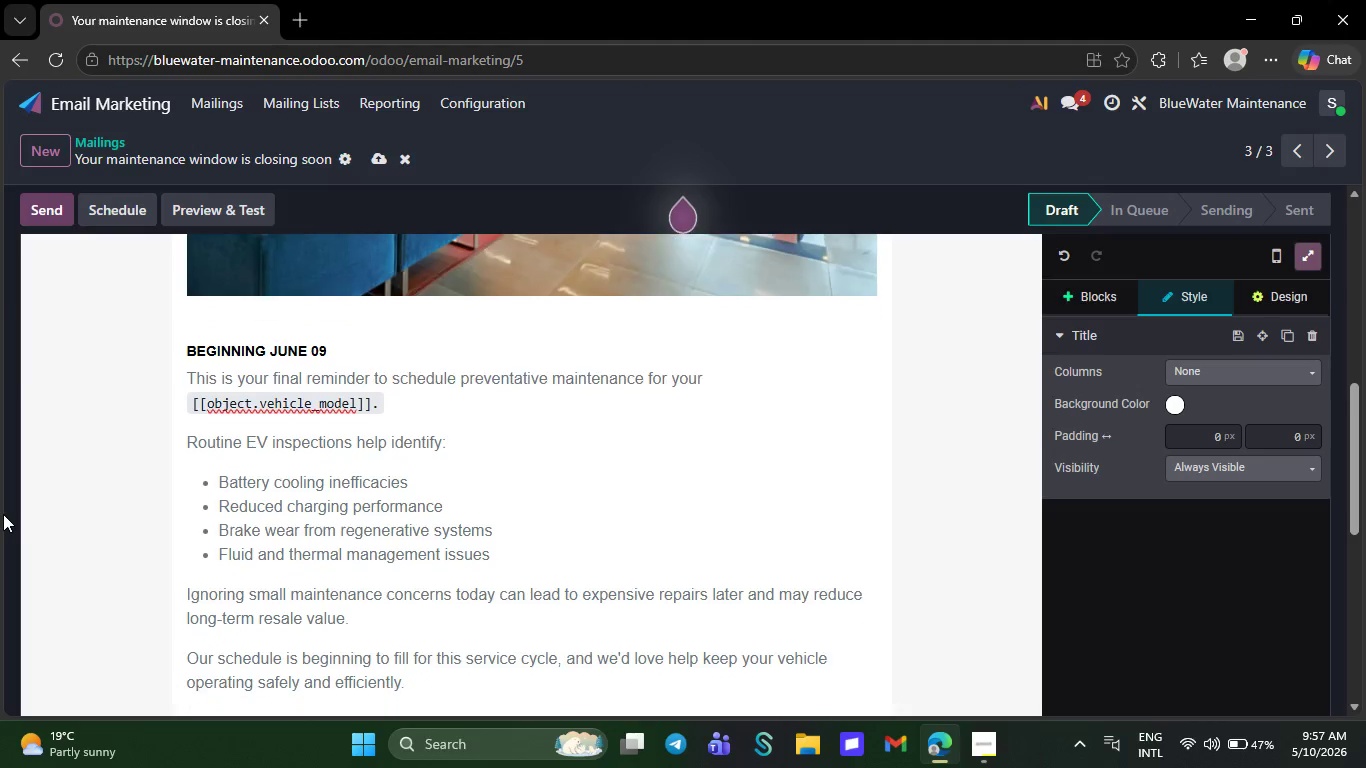 
scroll: coordinate [0, 528], scroll_direction: down, amount: 19.0
 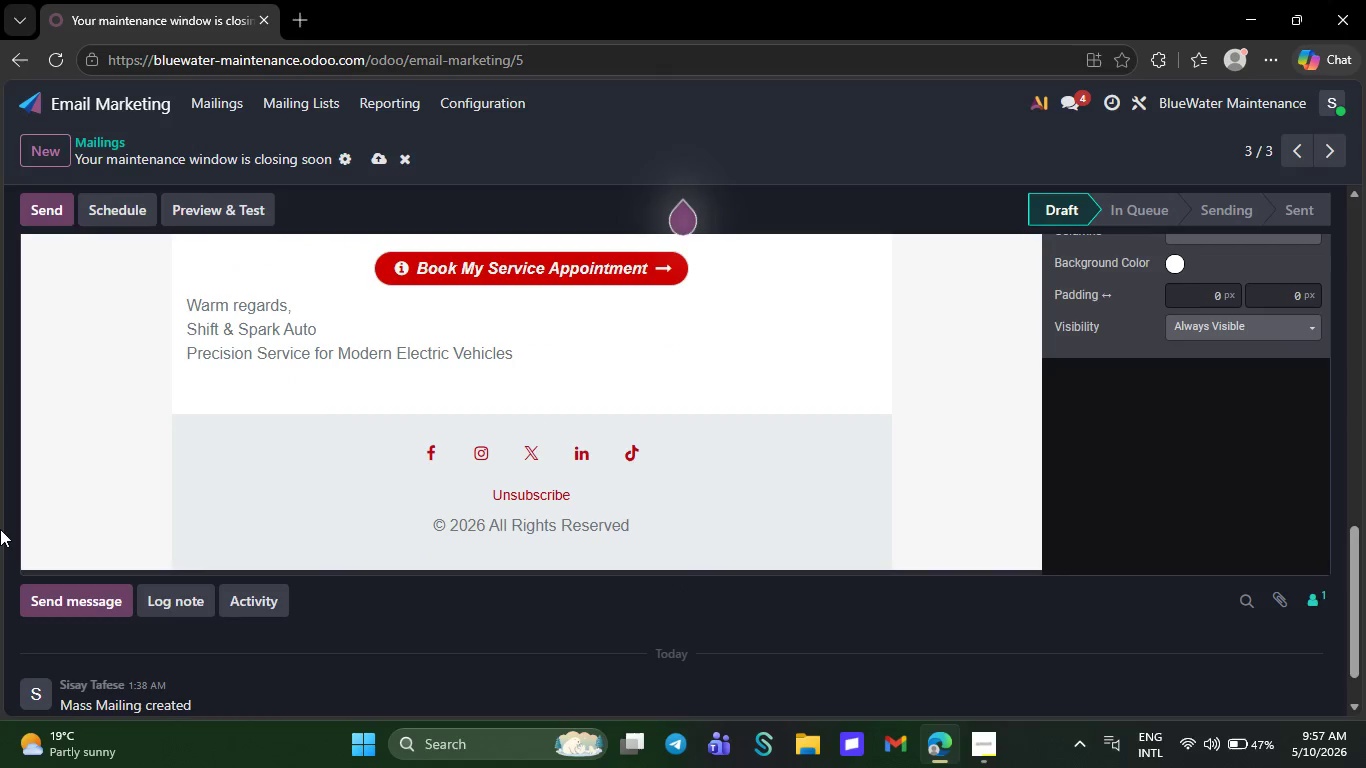 
scroll: coordinate [0, 529], scroll_direction: up, amount: 4.0
 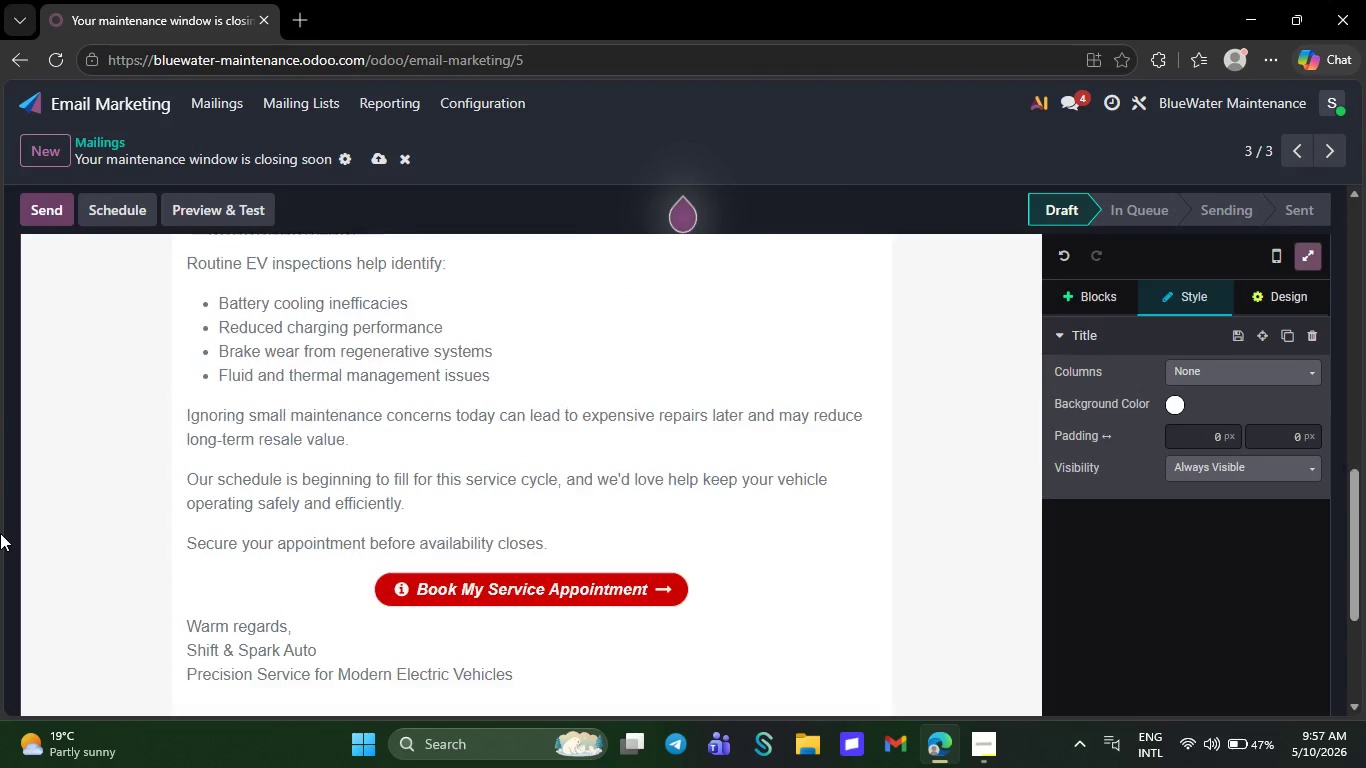 
scroll: coordinate [0, 591], scroll_direction: down, amount: 53.0
 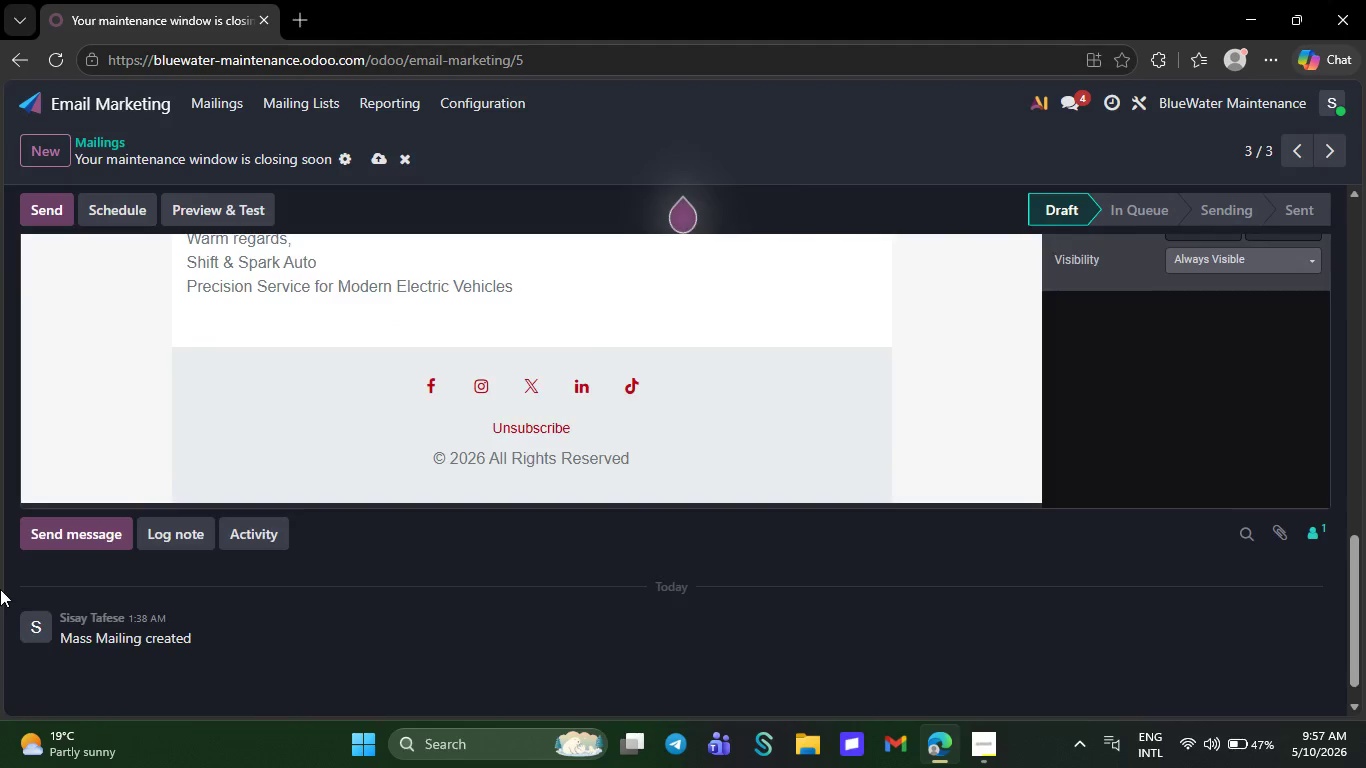 
scroll: coordinate [7, 588], scroll_direction: up, amount: 31.0
 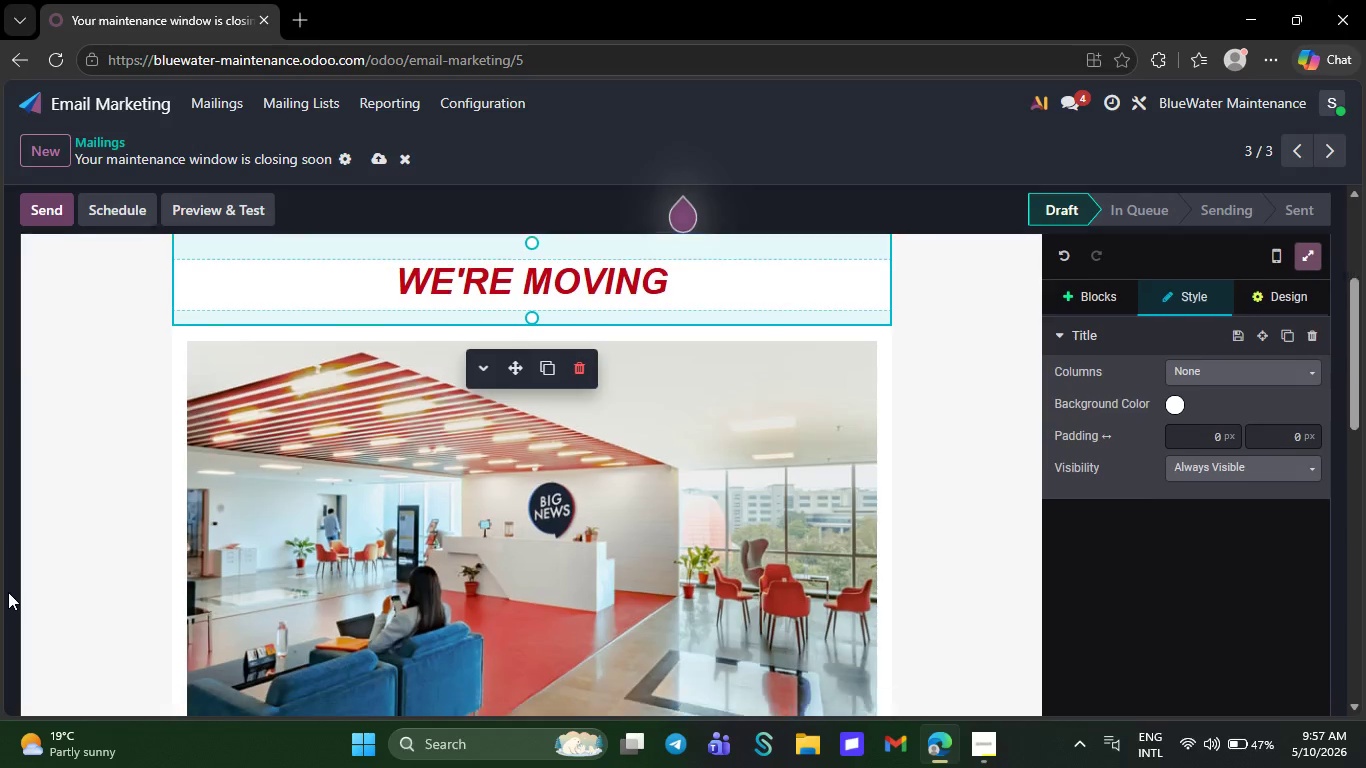 
scroll: coordinate [8, 592], scroll_direction: down, amount: 9.0
 